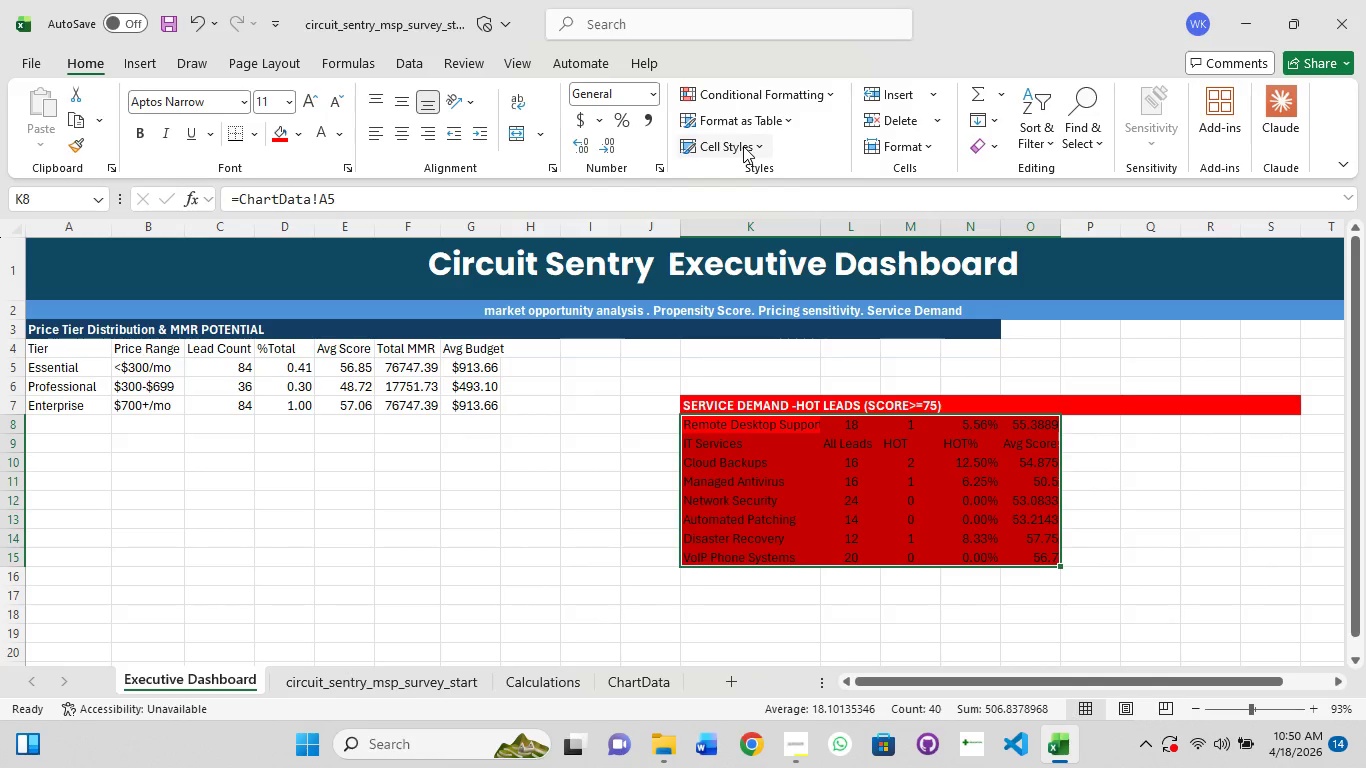 
key(Control+1)
 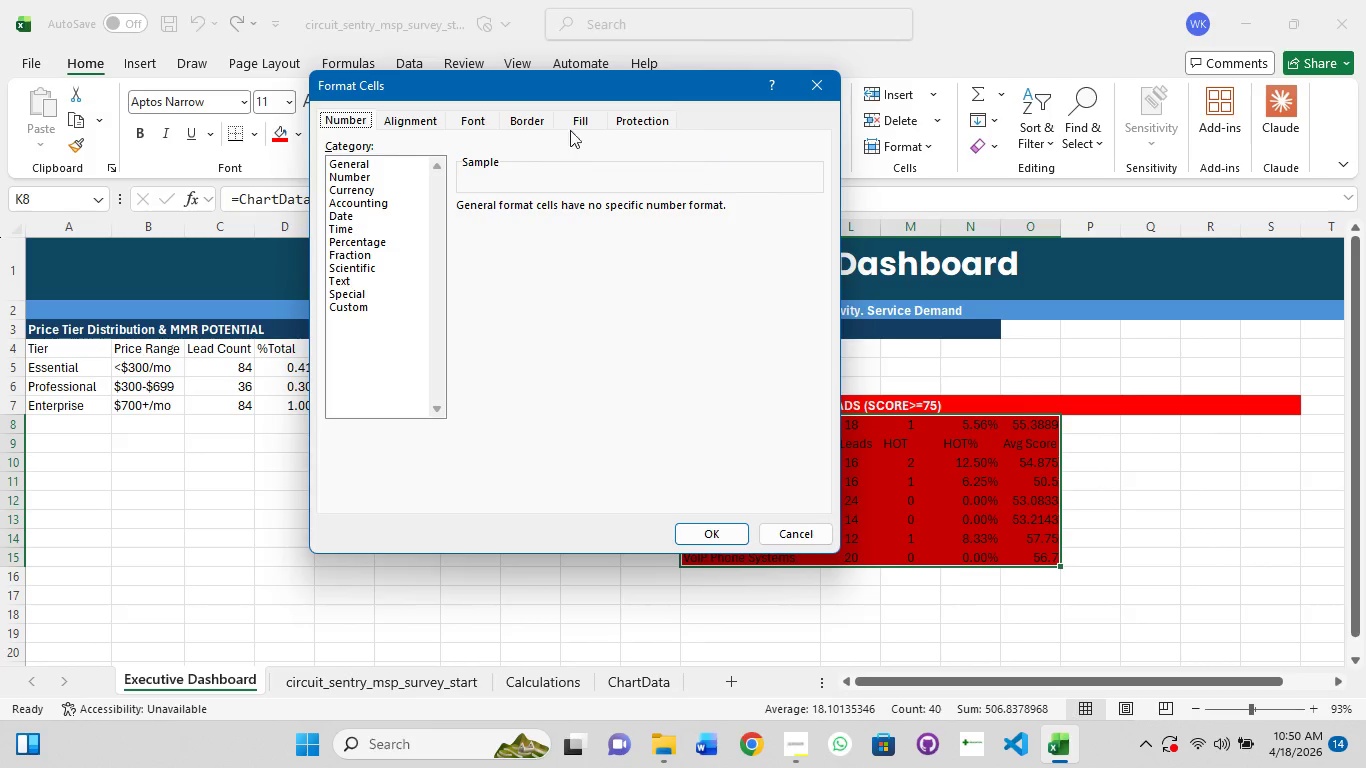 
left_click([515, 110])
 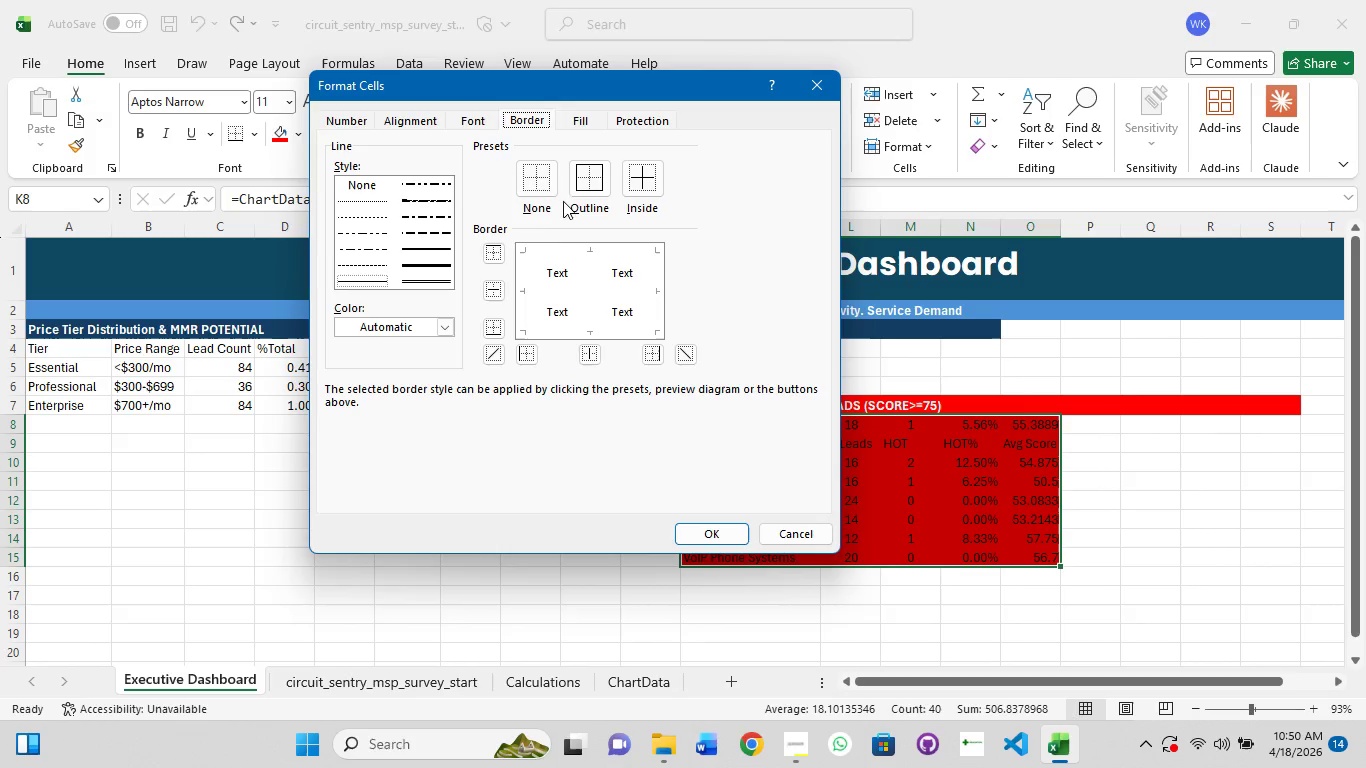 
left_click([595, 180])
 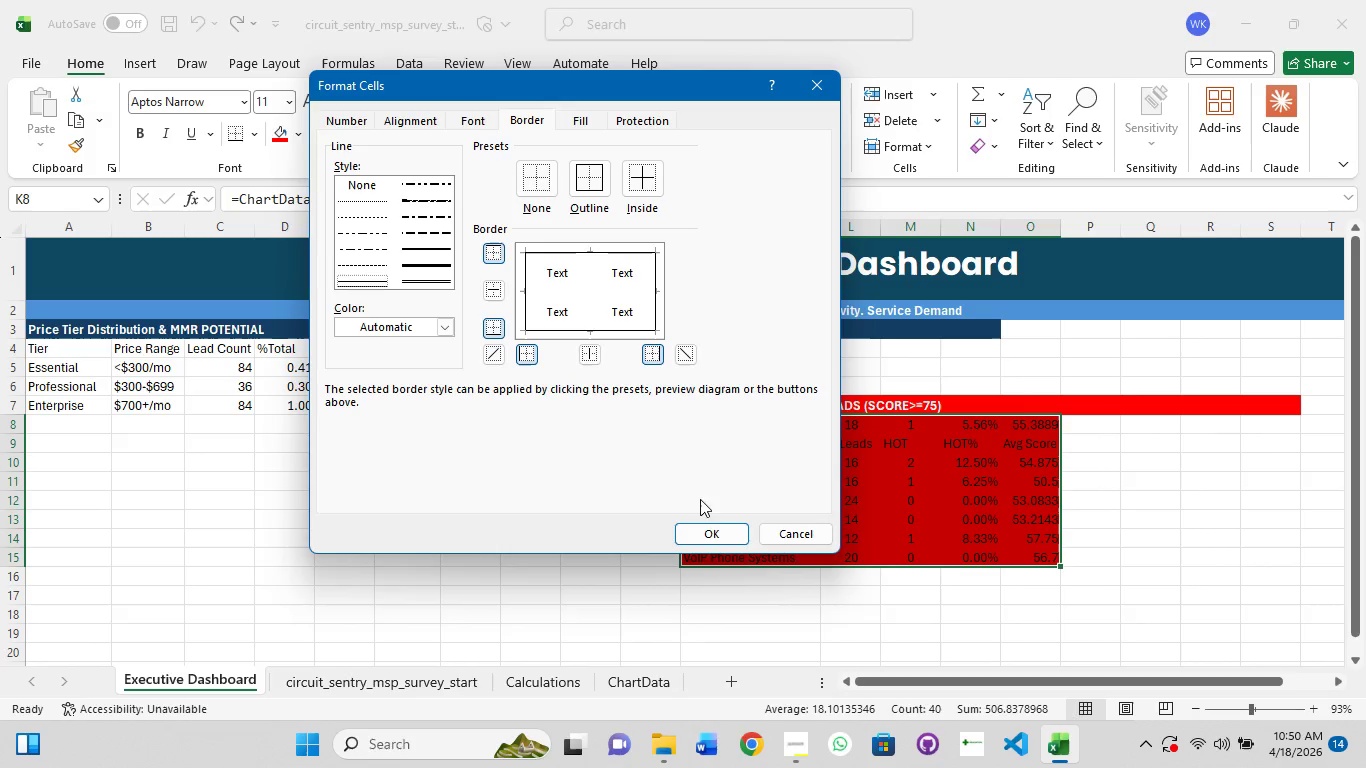 
left_click([715, 528])
 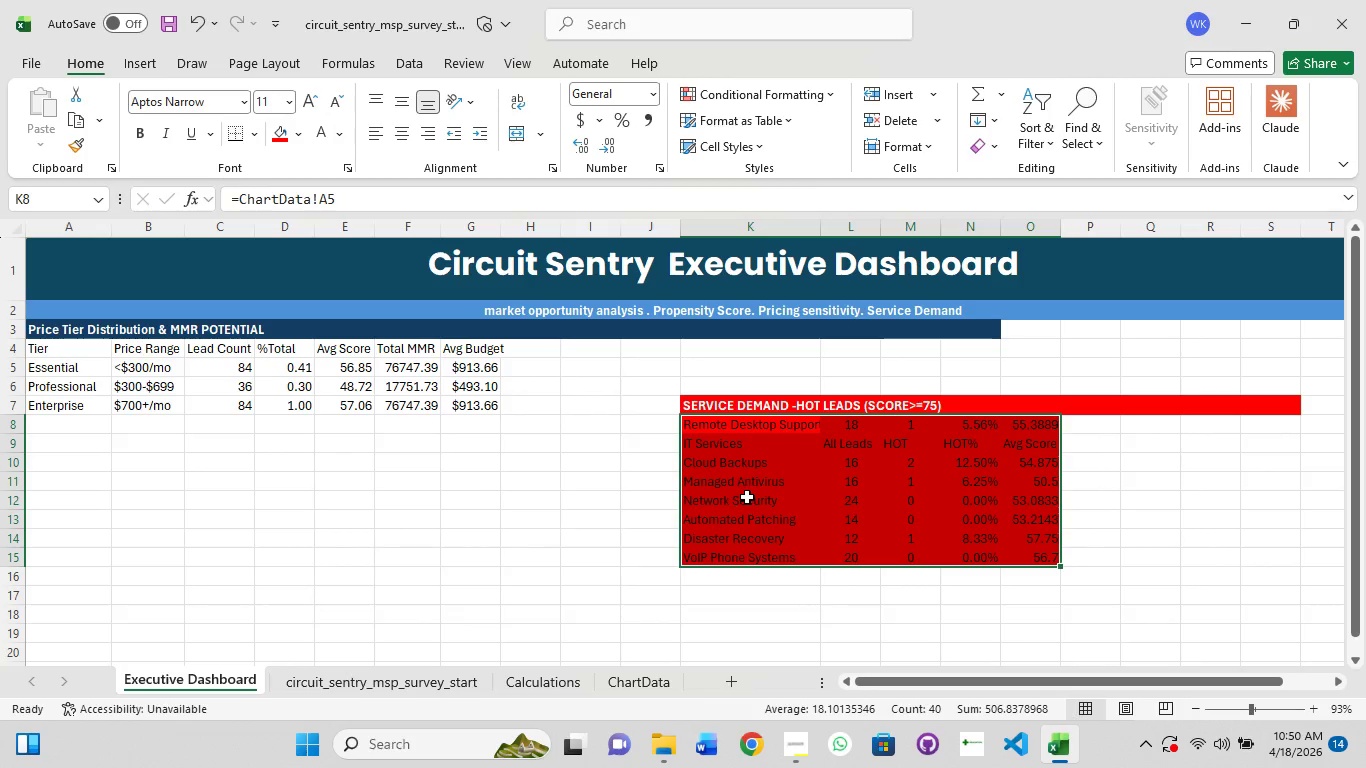 
left_click([760, 476])
 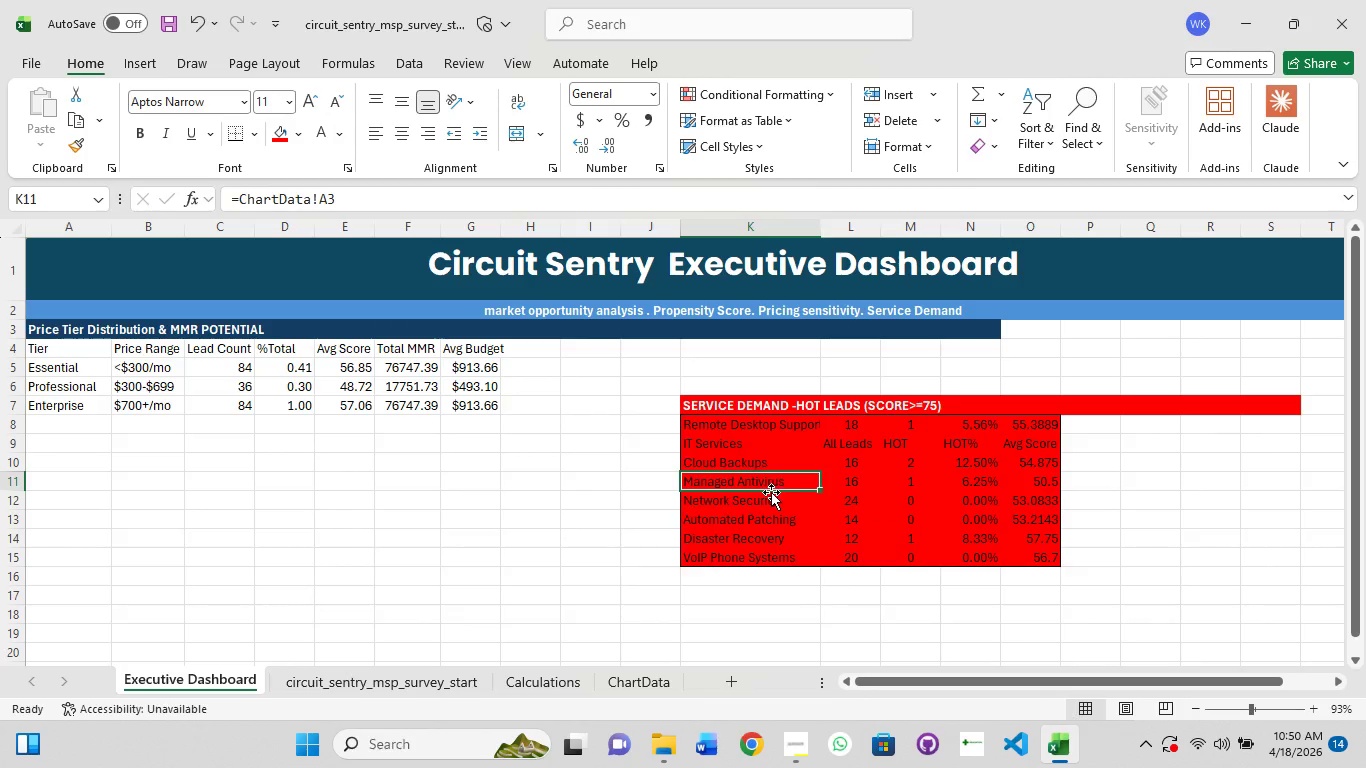 
hold_key(key=ControlLeft, duration=0.7)
 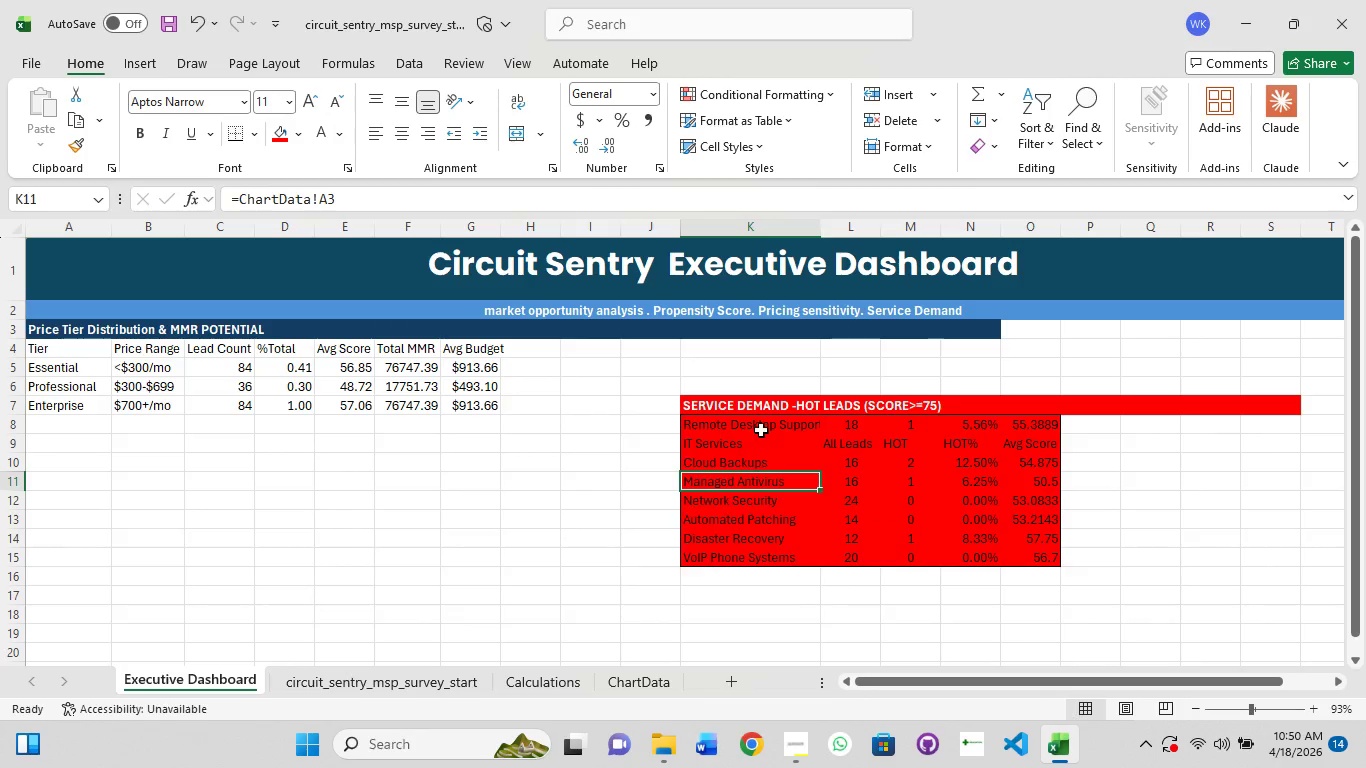 
left_click([758, 422])
 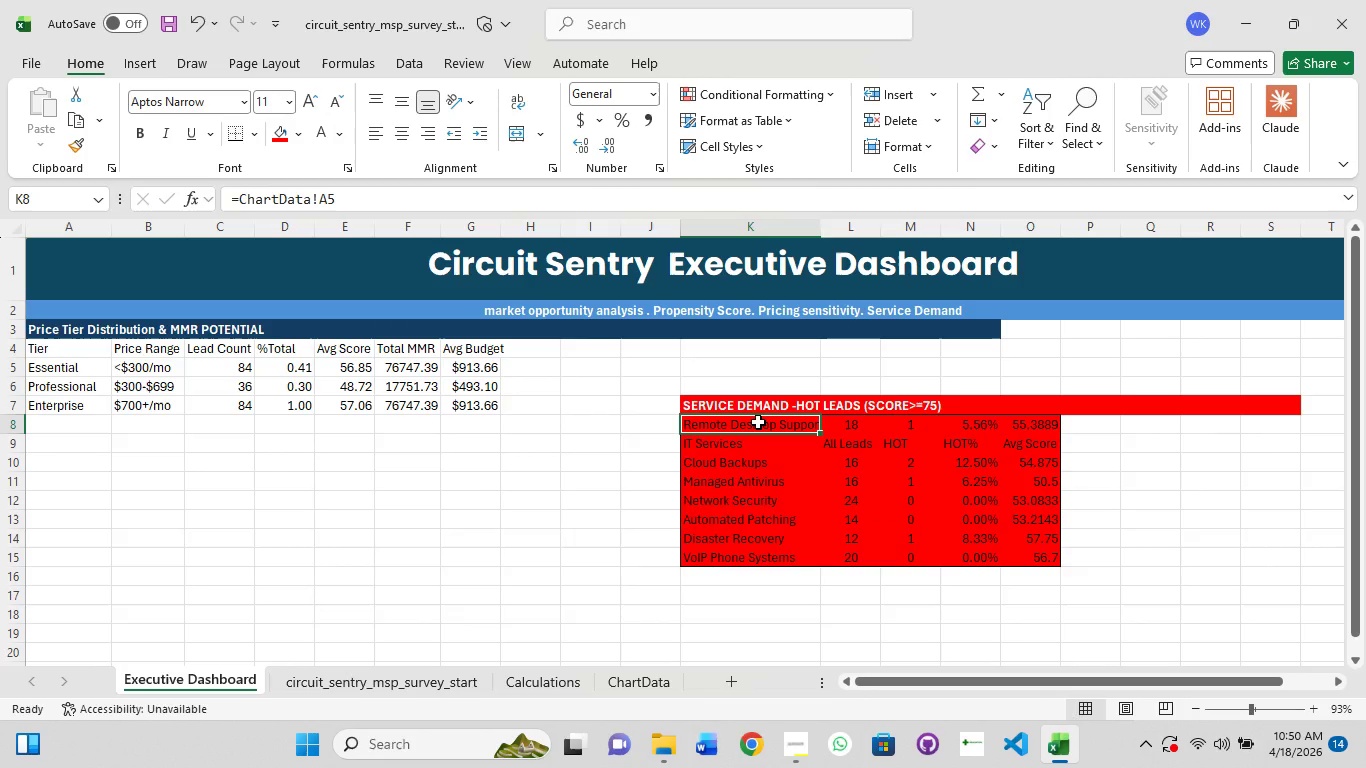 
hold_key(key=ShiftLeft, duration=1.5)
left_click_drag(start_coordinate=[952, 485], to_coordinate=[960, 500])
 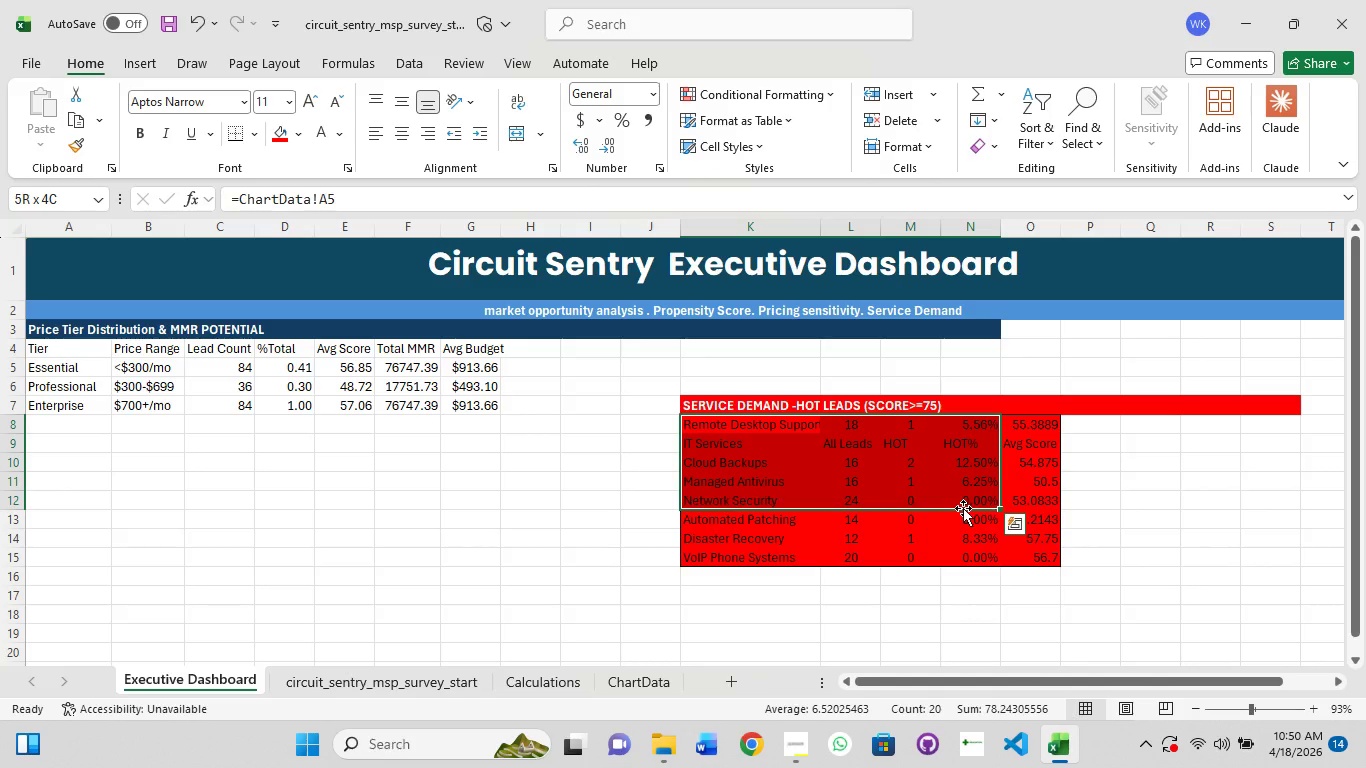 
hold_key(key=ShiftLeft, duration=1.5)
 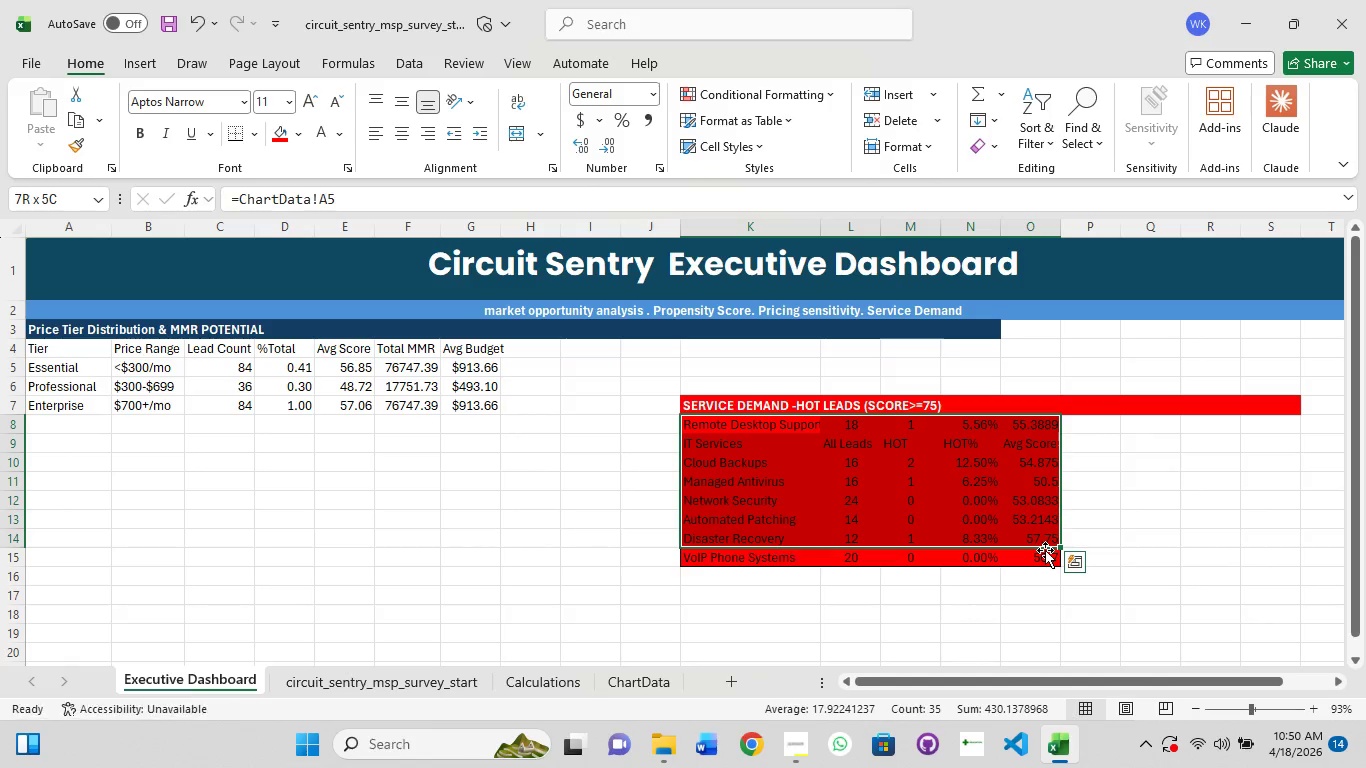 
hold_key(key=ShiftLeft, duration=1.33)
left_click([1047, 561])
 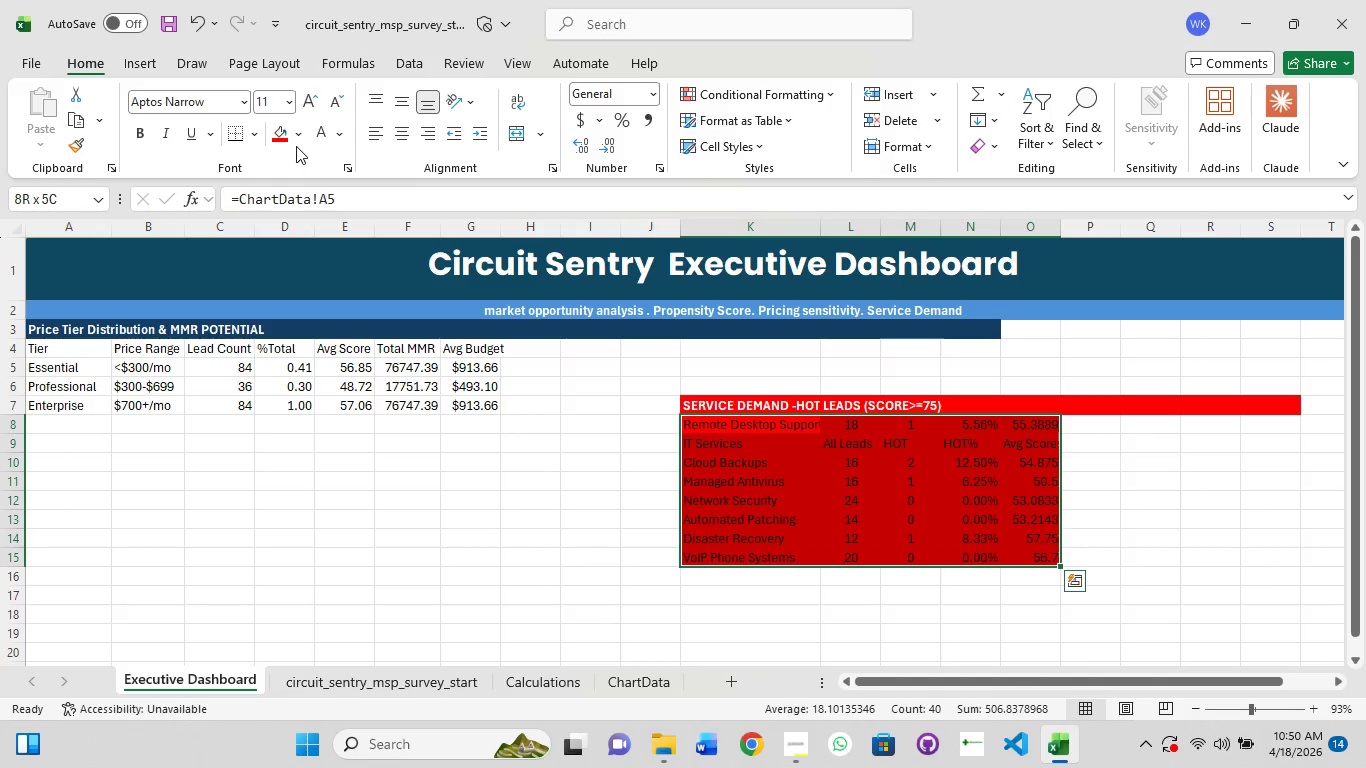 
left_click([317, 138])
 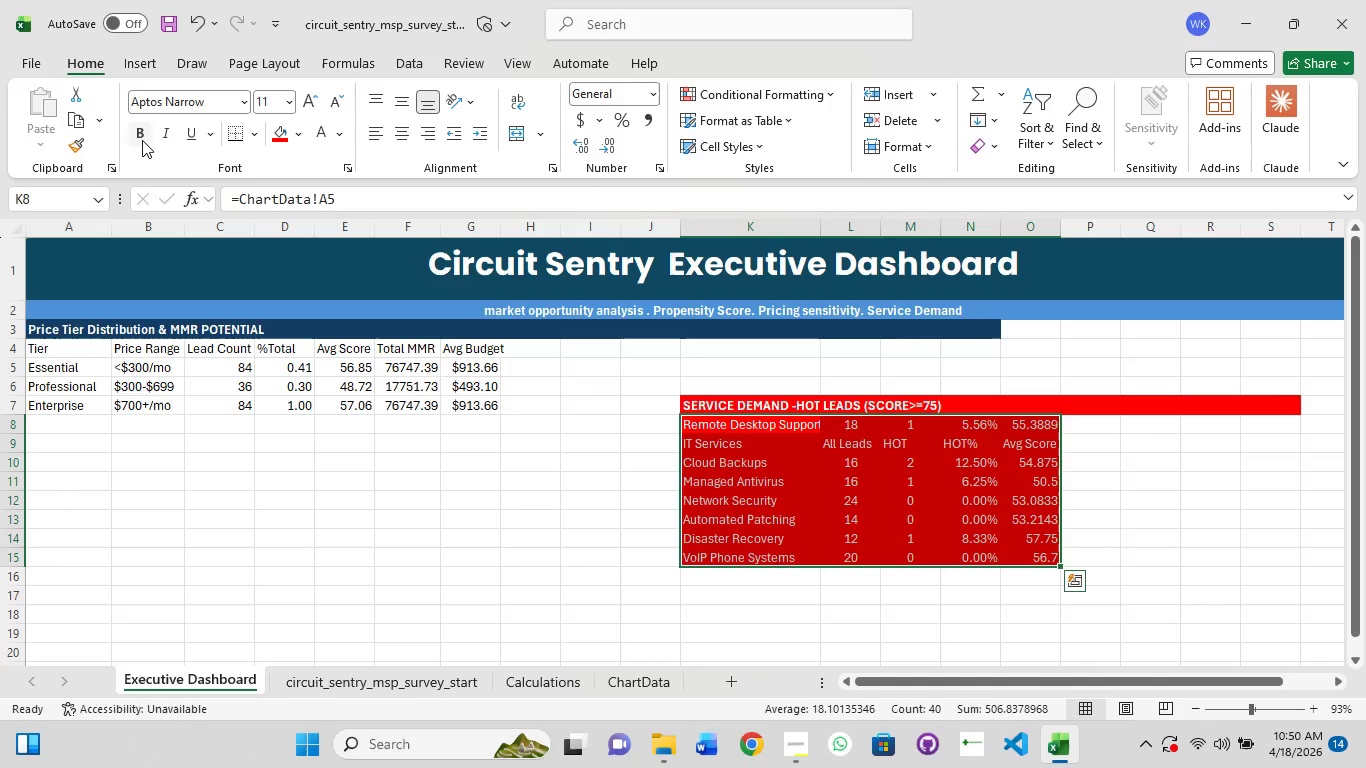 
left_click([142, 140])
 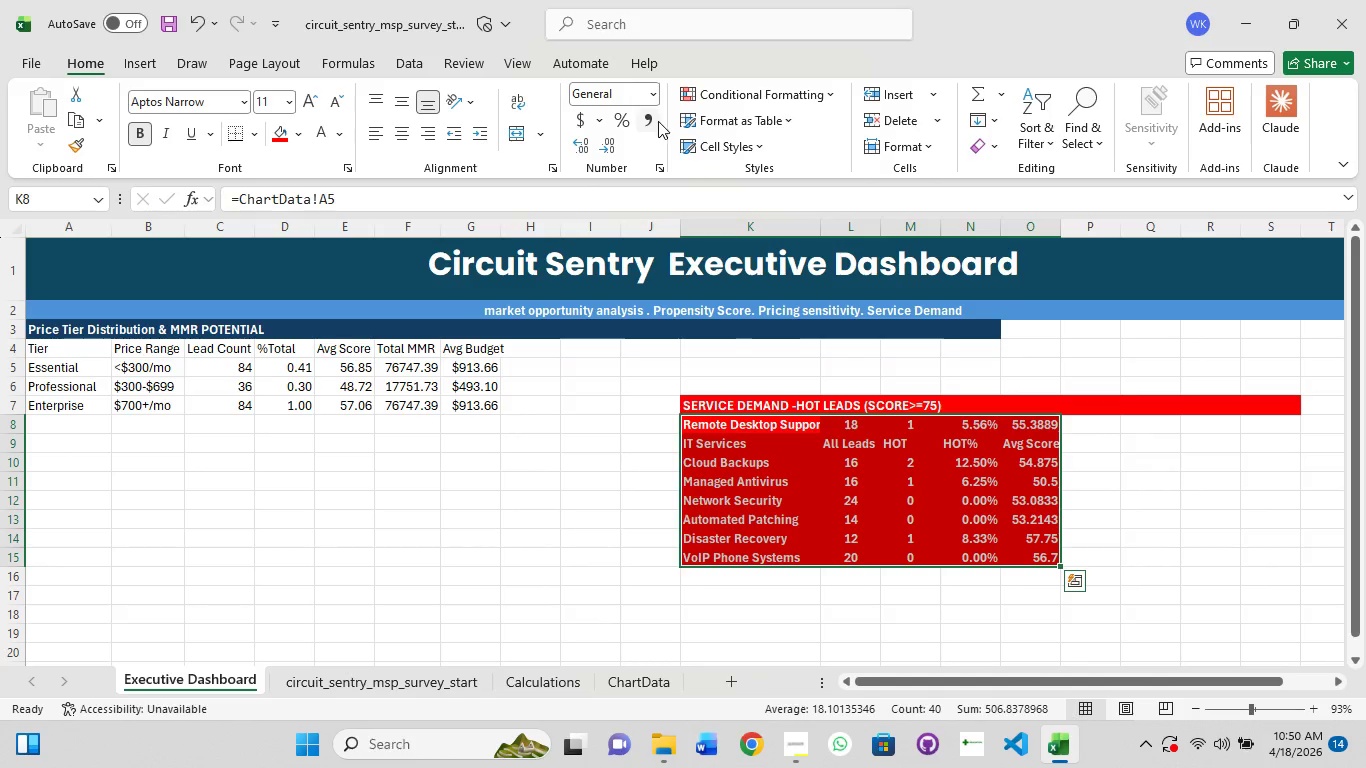 
left_click([734, 153])
 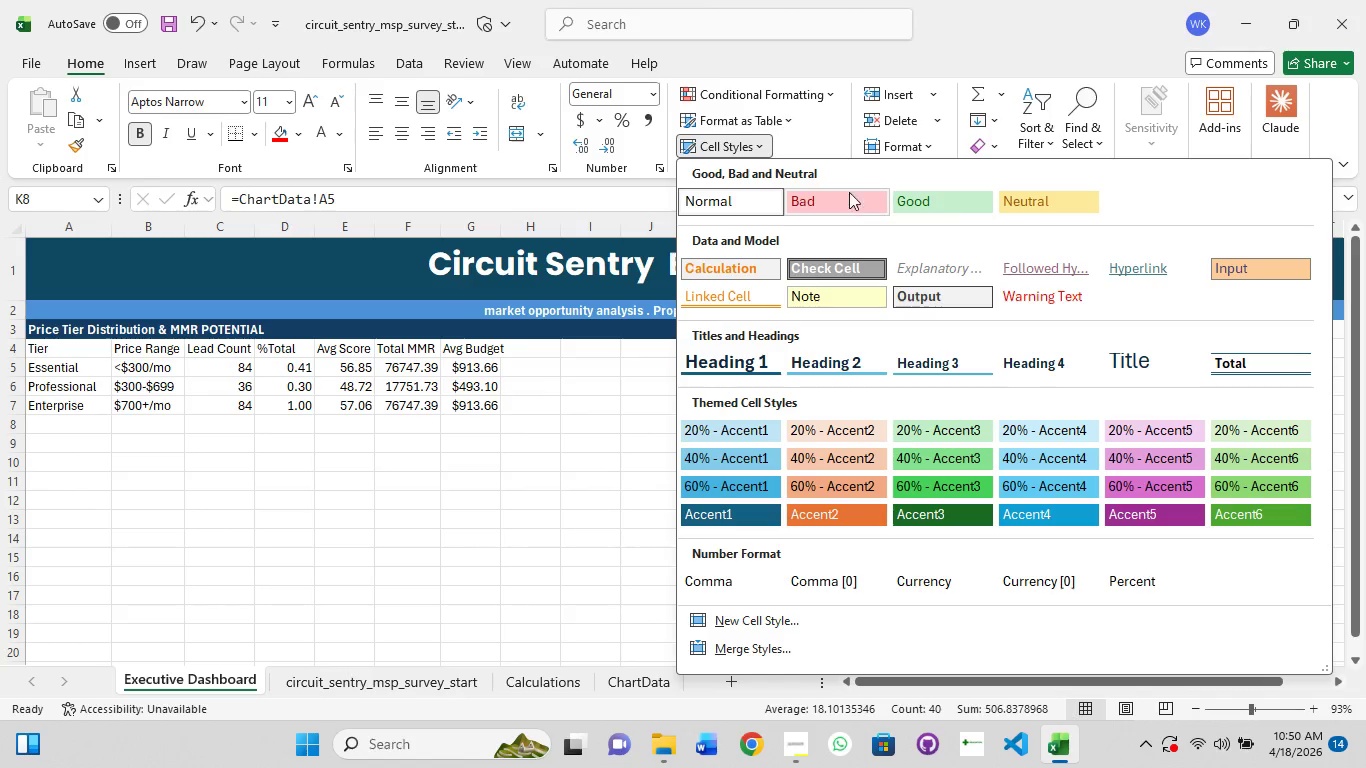 
left_click([905, 172])
 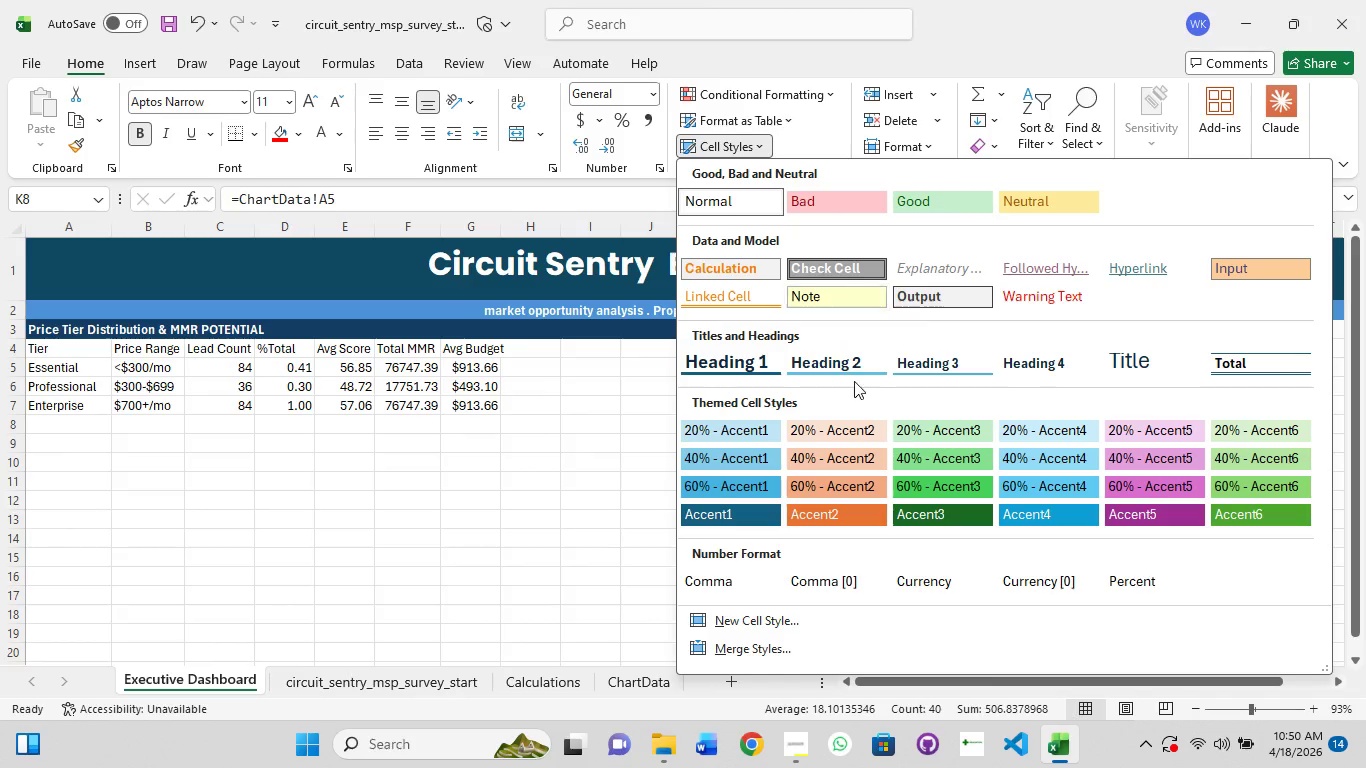 
scroll: coordinate [979, 466], scroll_direction: down, amount: 1.0
 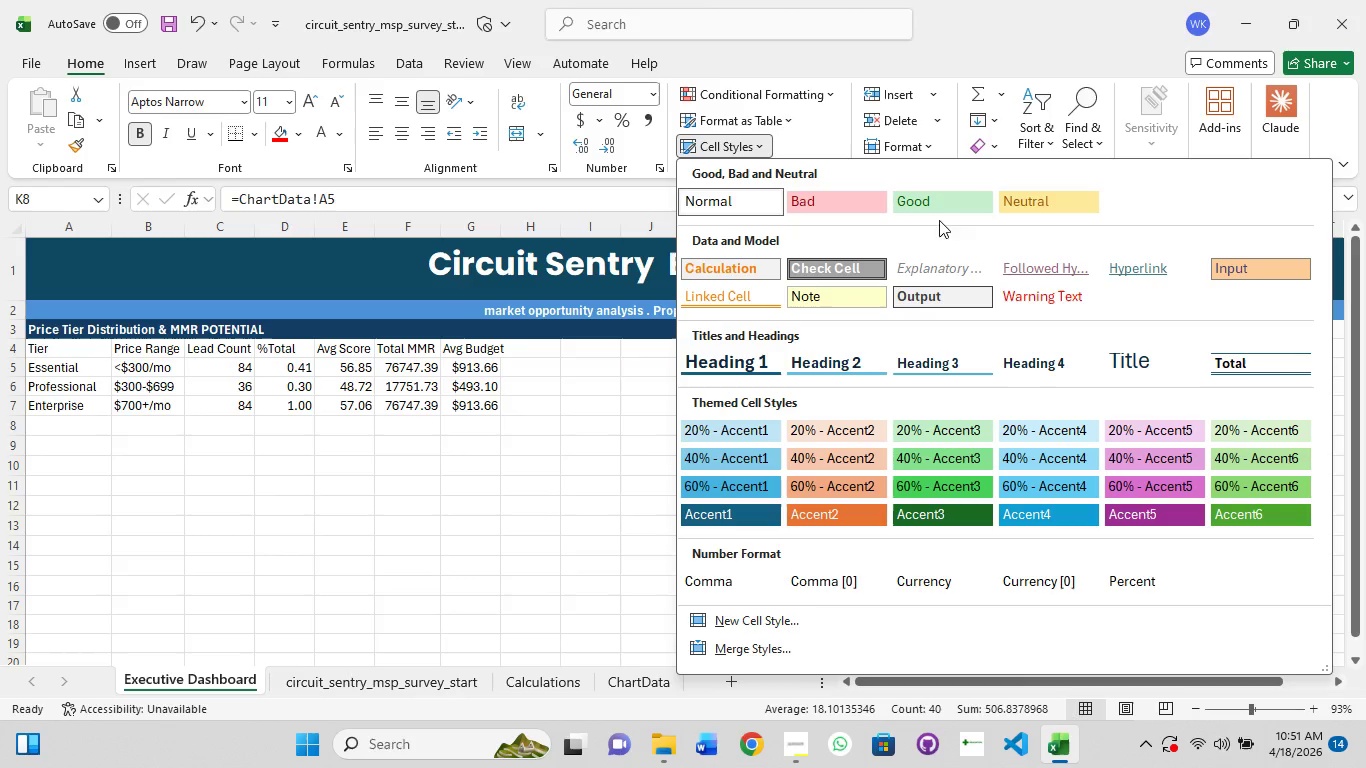 
left_click([832, 197])
 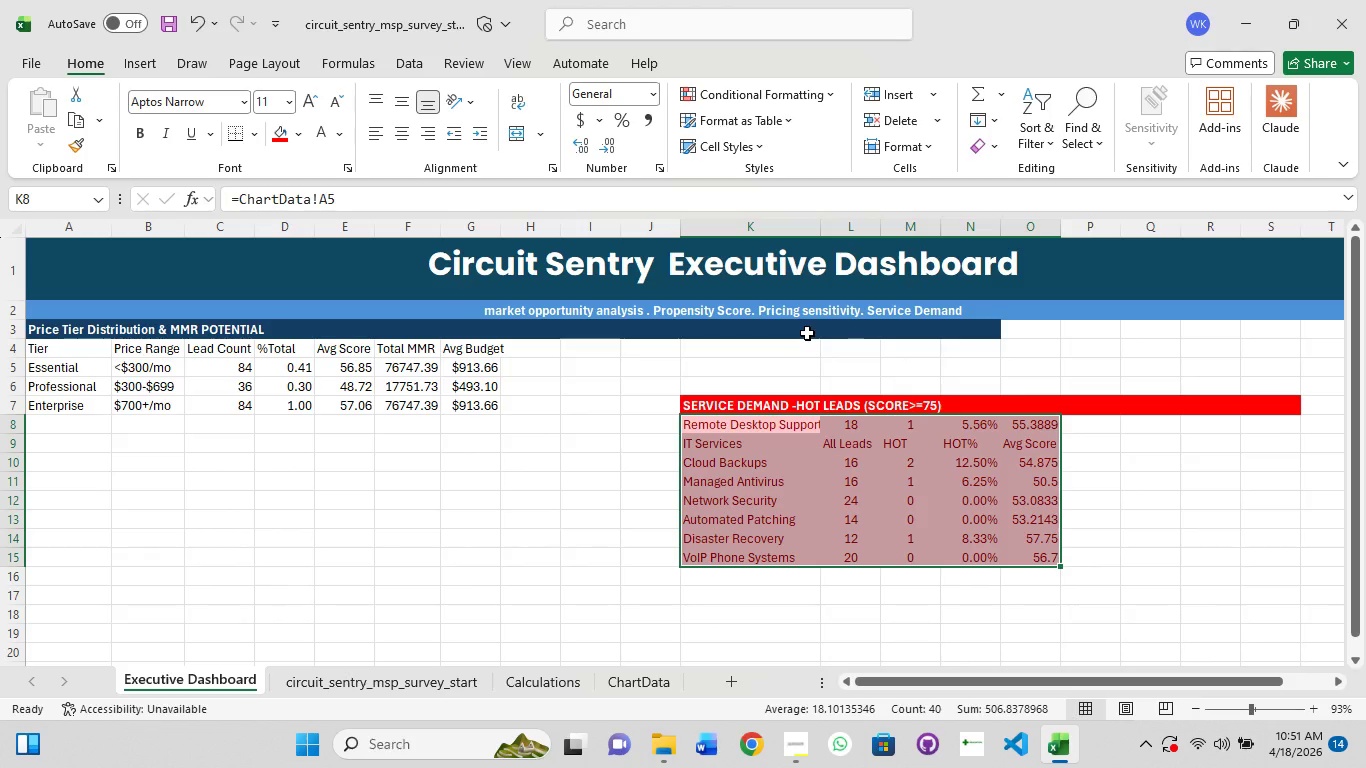 
key(Control+Z)
 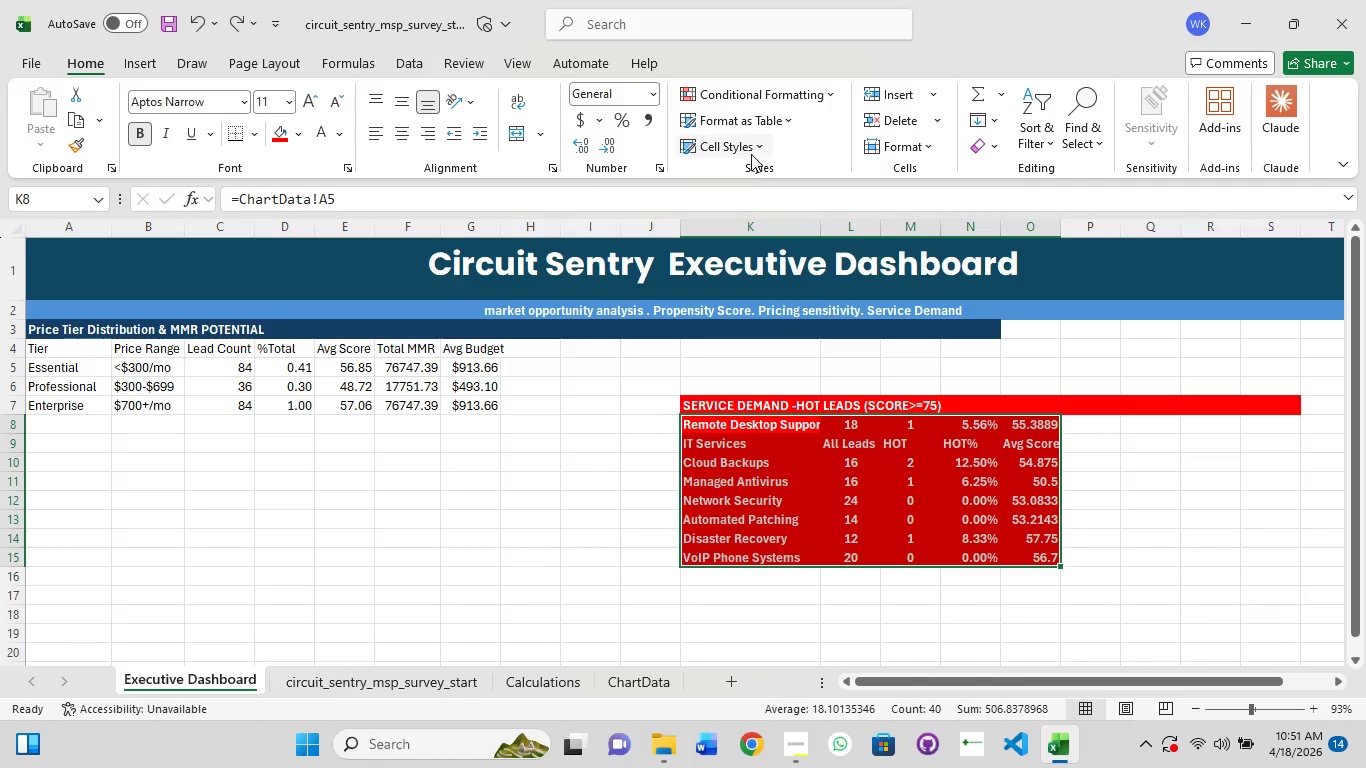 
left_click([751, 152])
 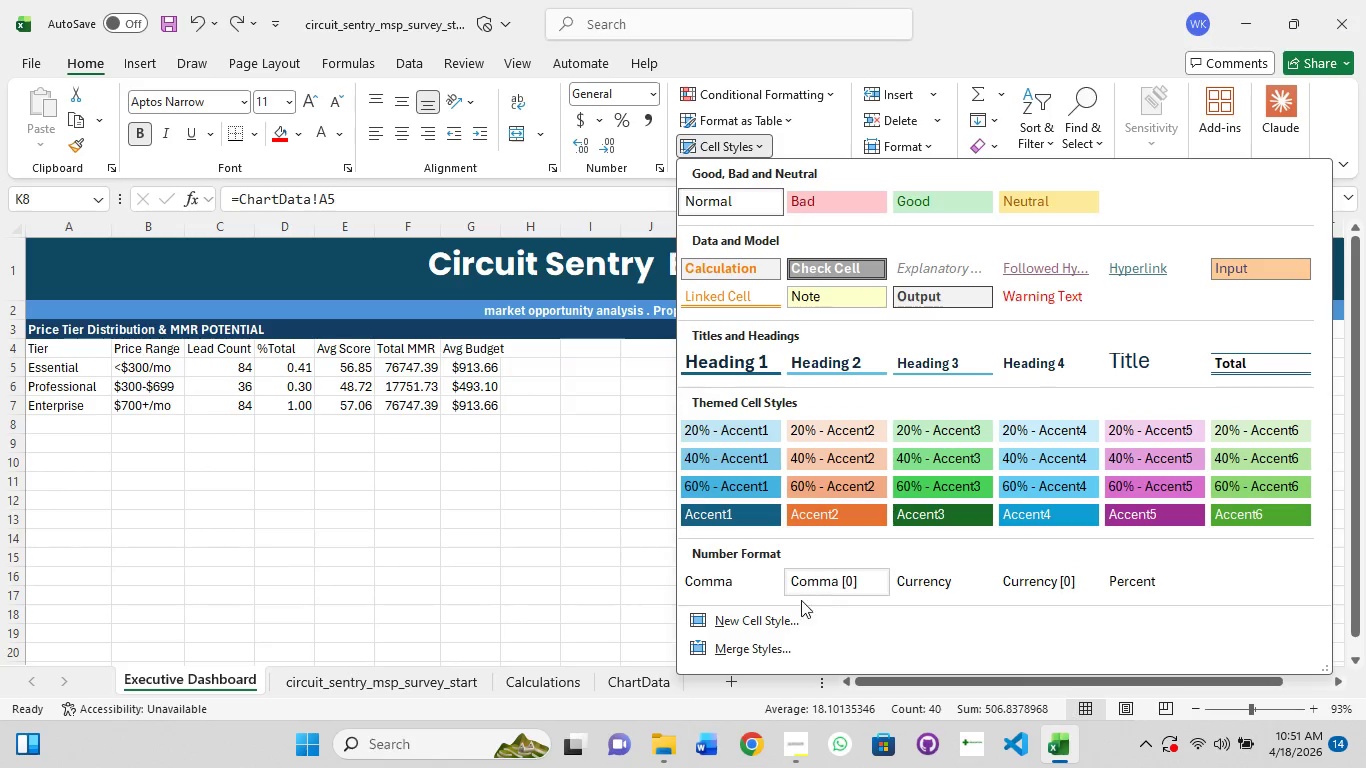 
left_click([573, 541])
 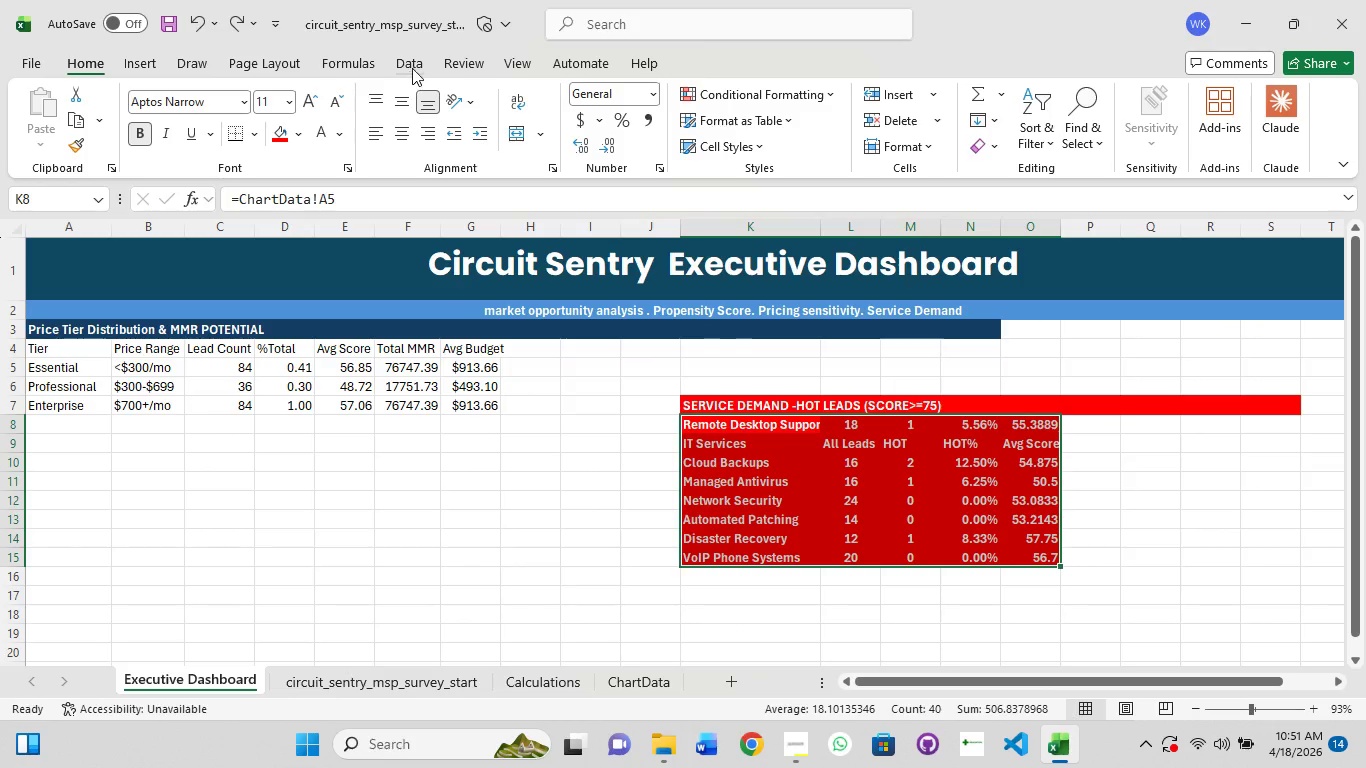 
key(Control+1)
 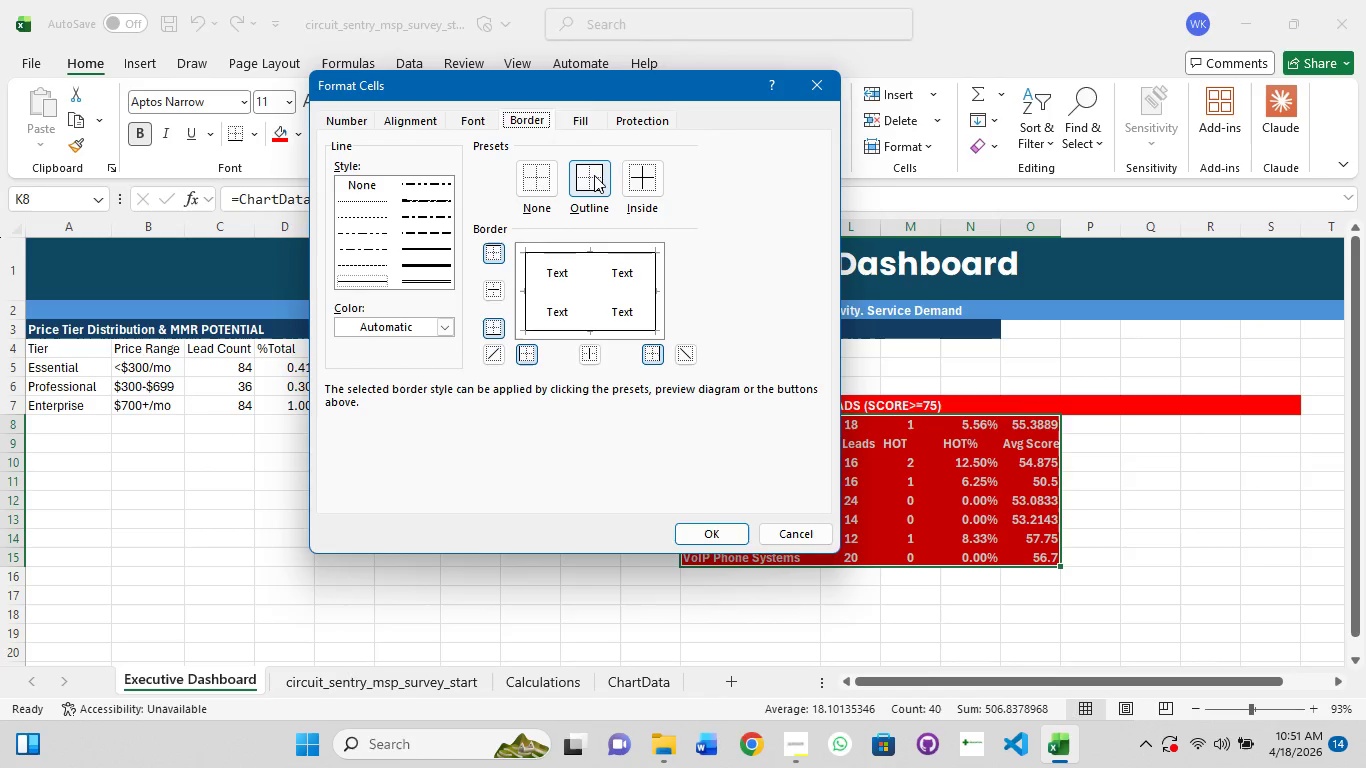 
left_click([592, 179])
 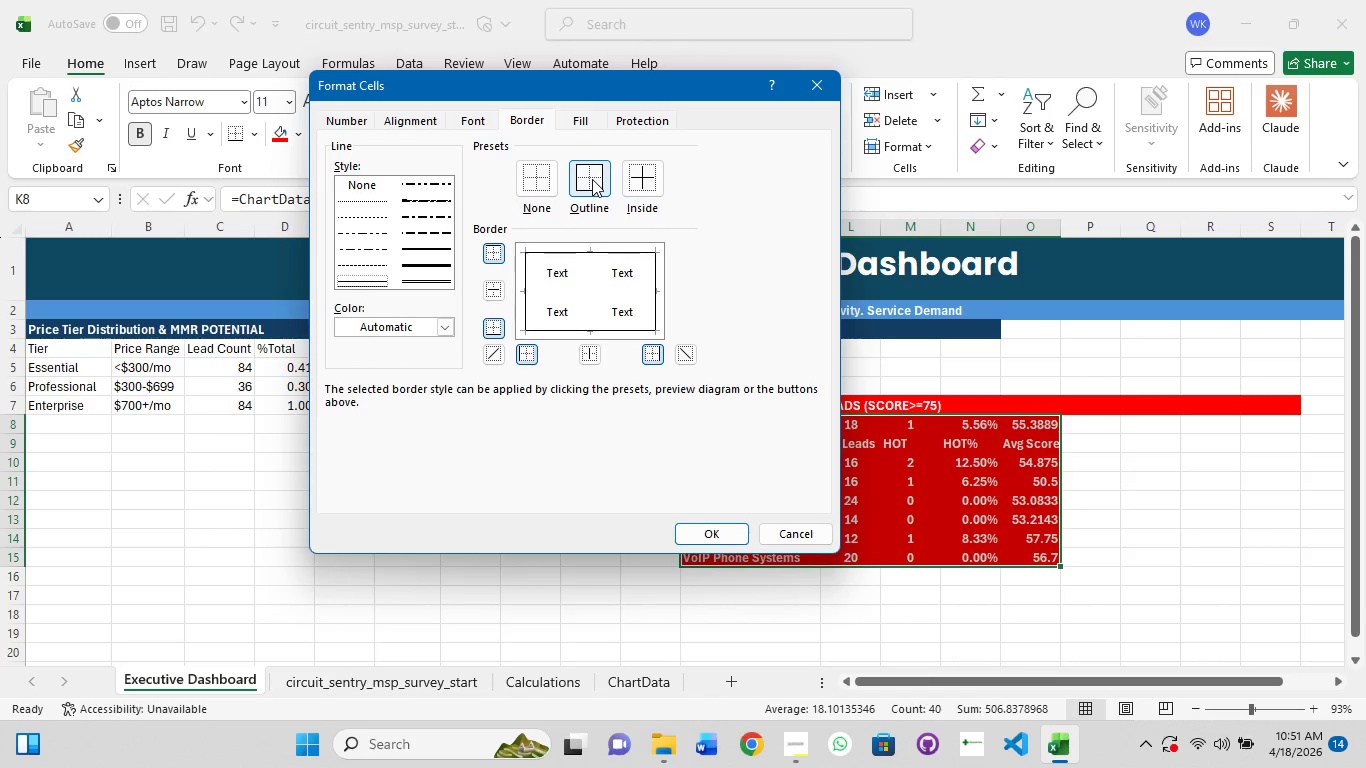 
left_click([592, 179])
 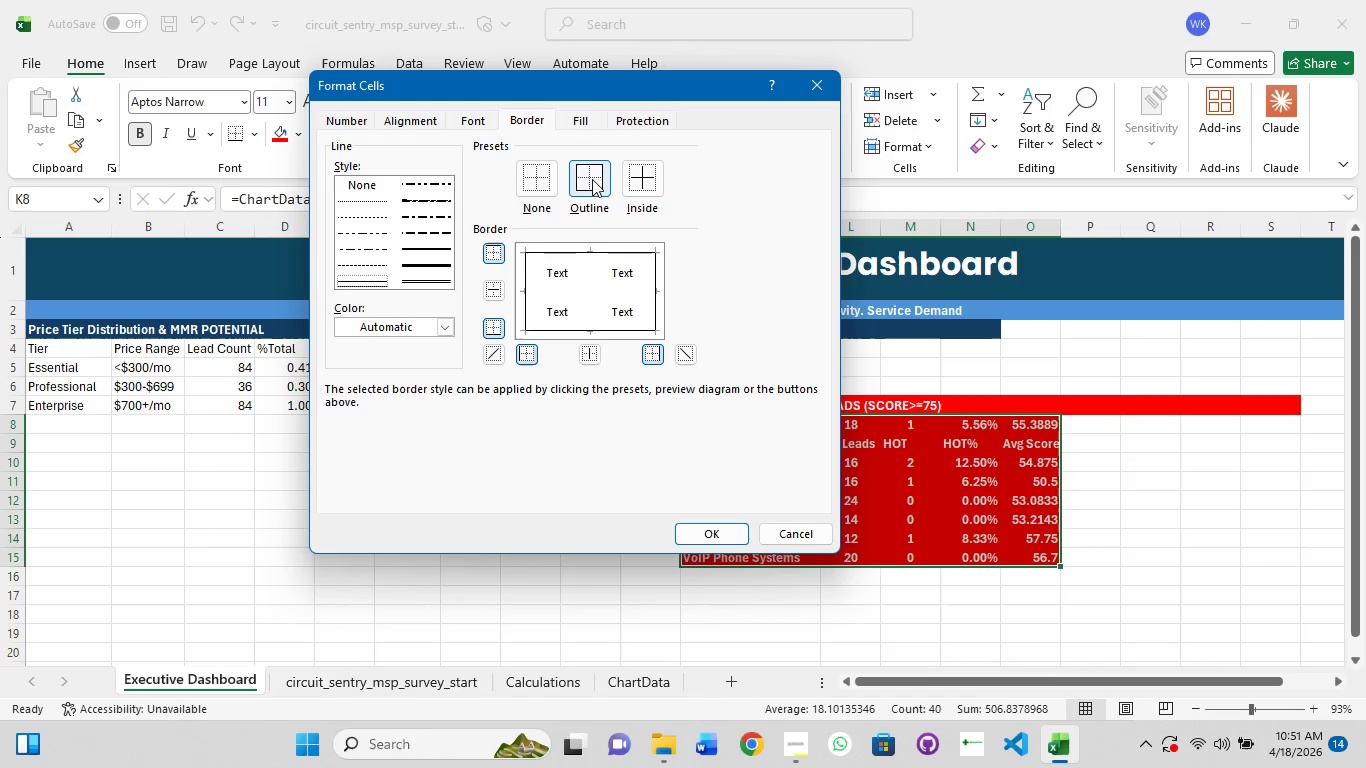 
left_click([592, 179])
 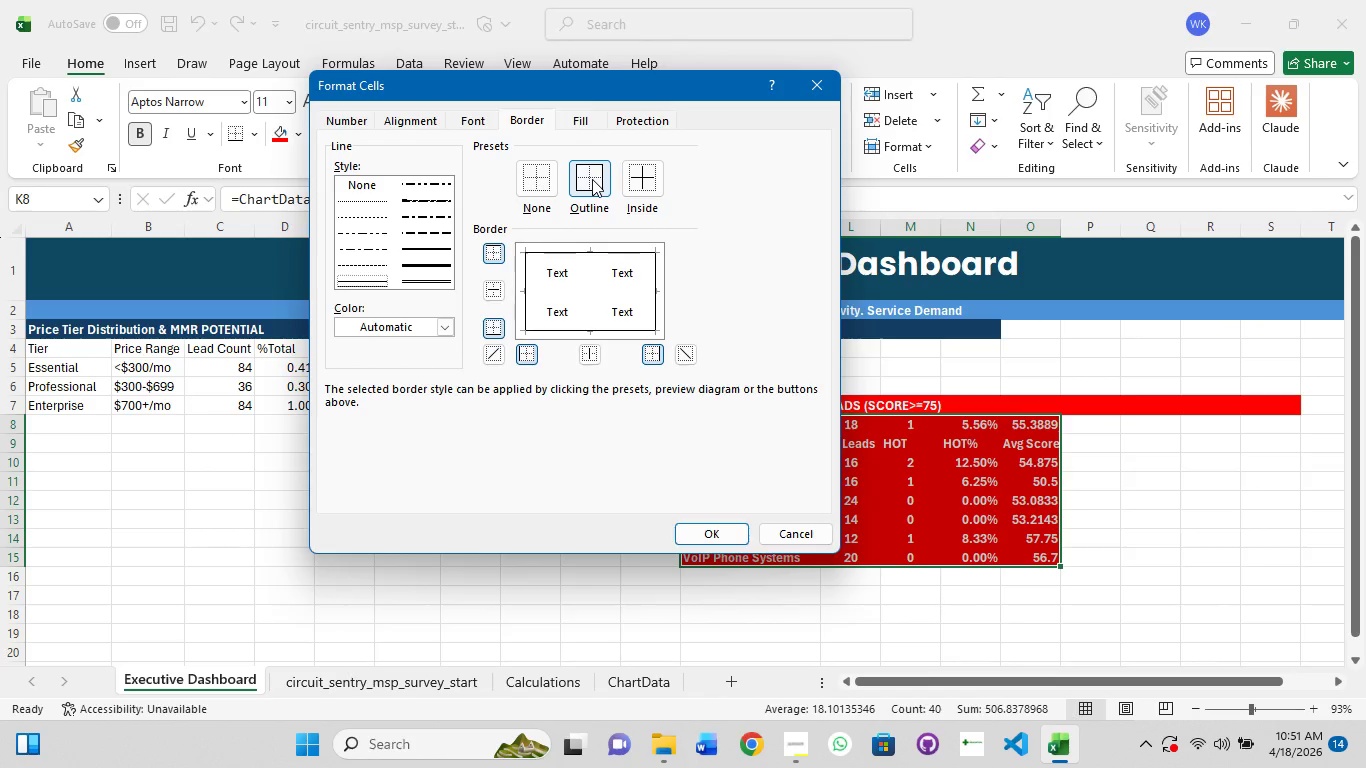 
left_click([592, 179])
 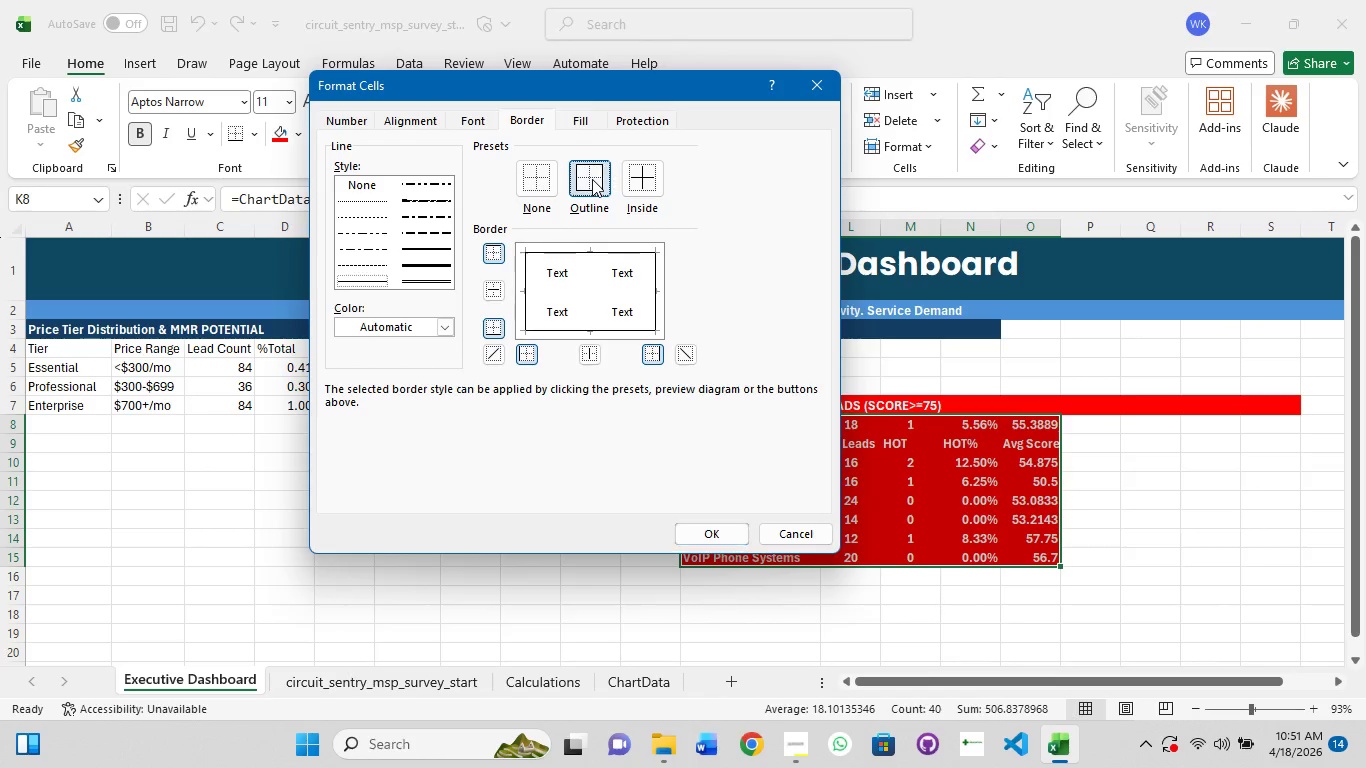 
left_click([592, 179])
 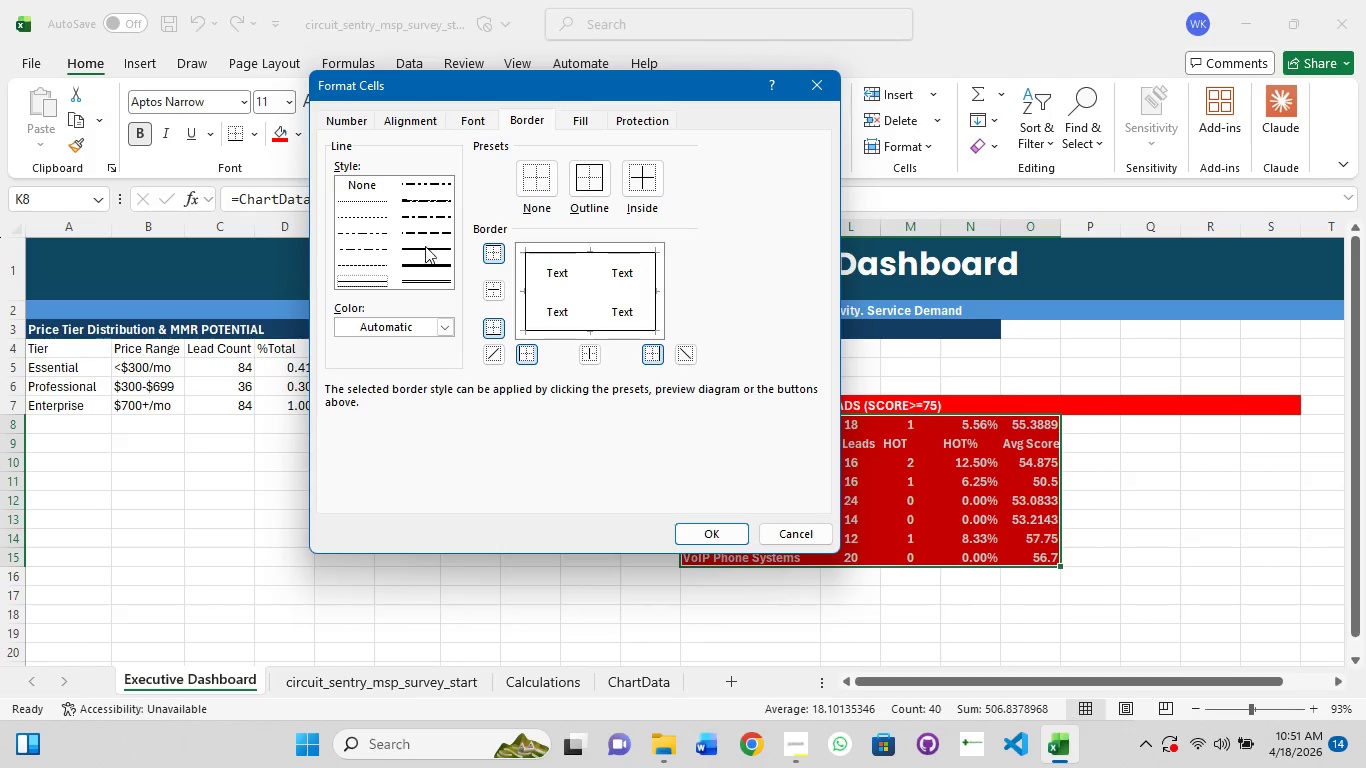 
left_click([428, 242])
 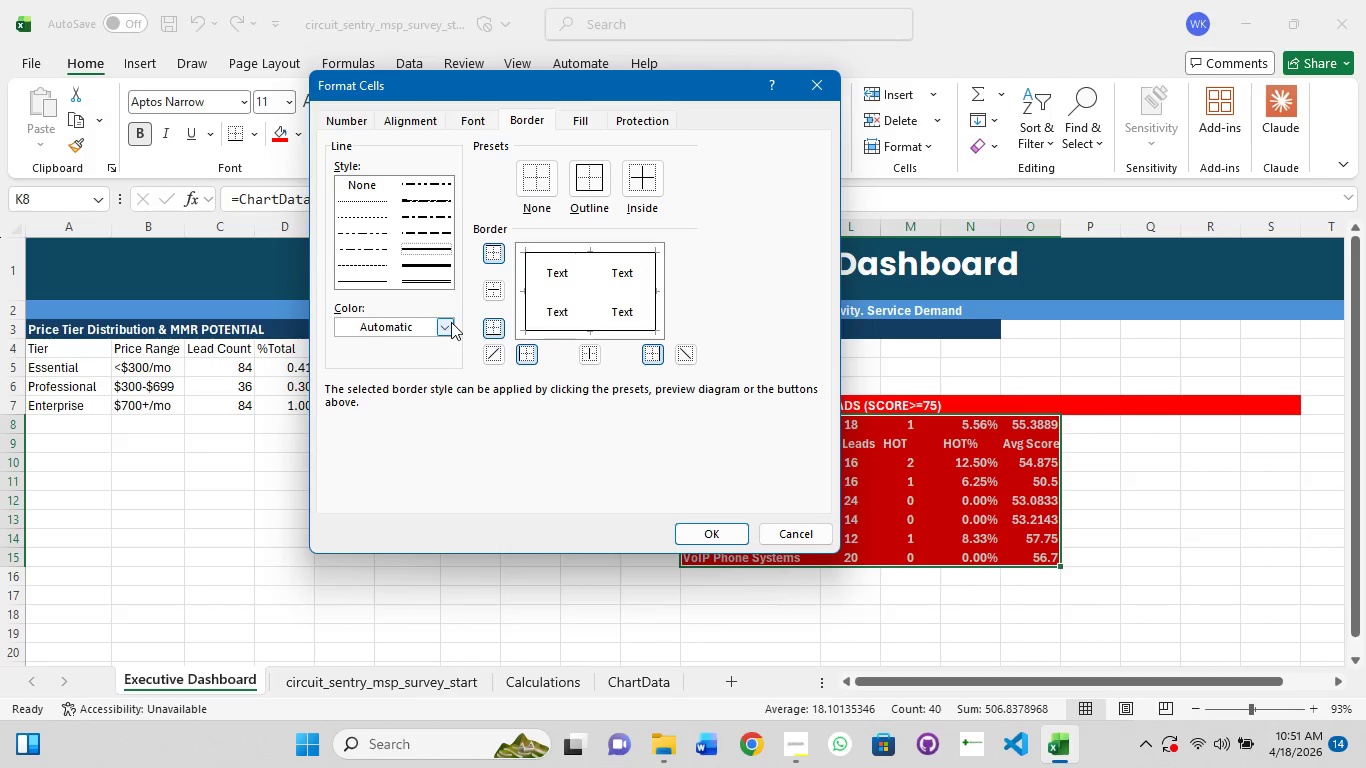 
left_click([451, 322])
 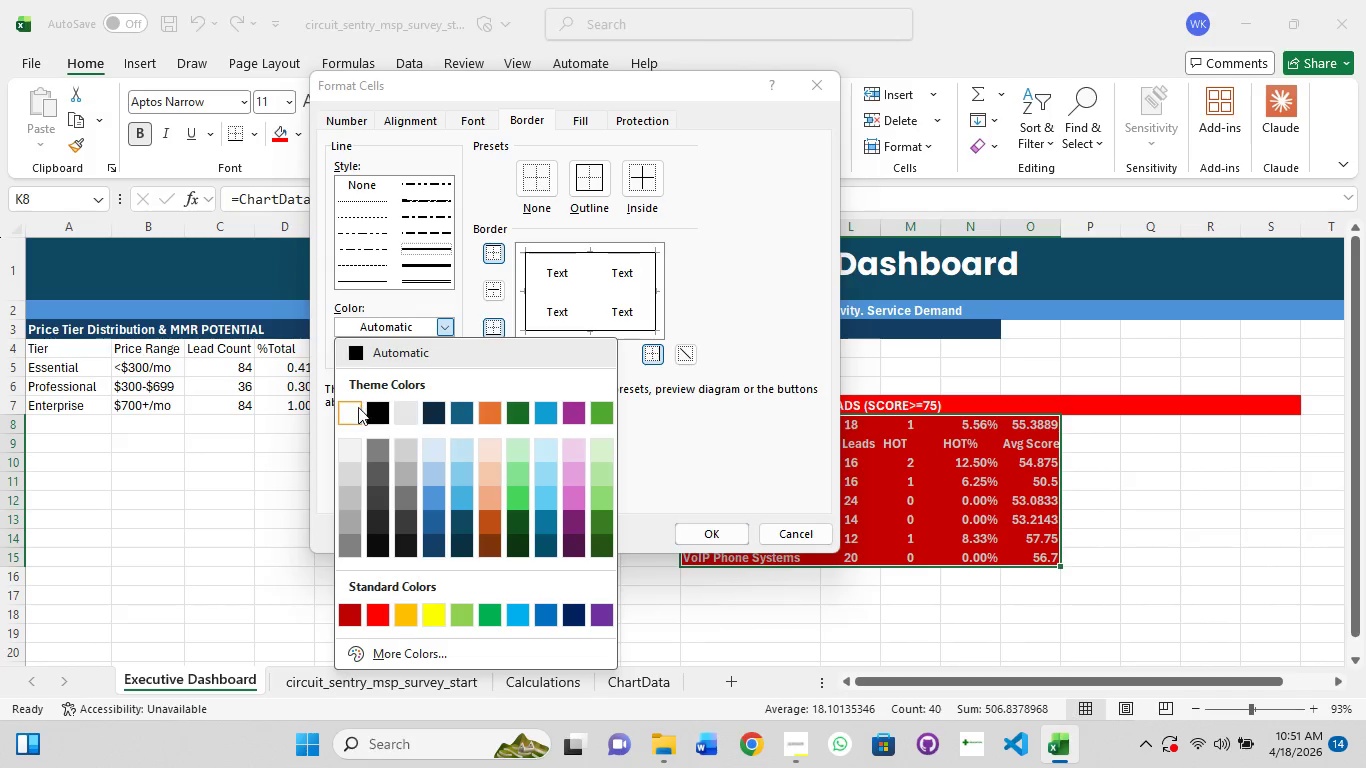 
left_click([353, 409])
 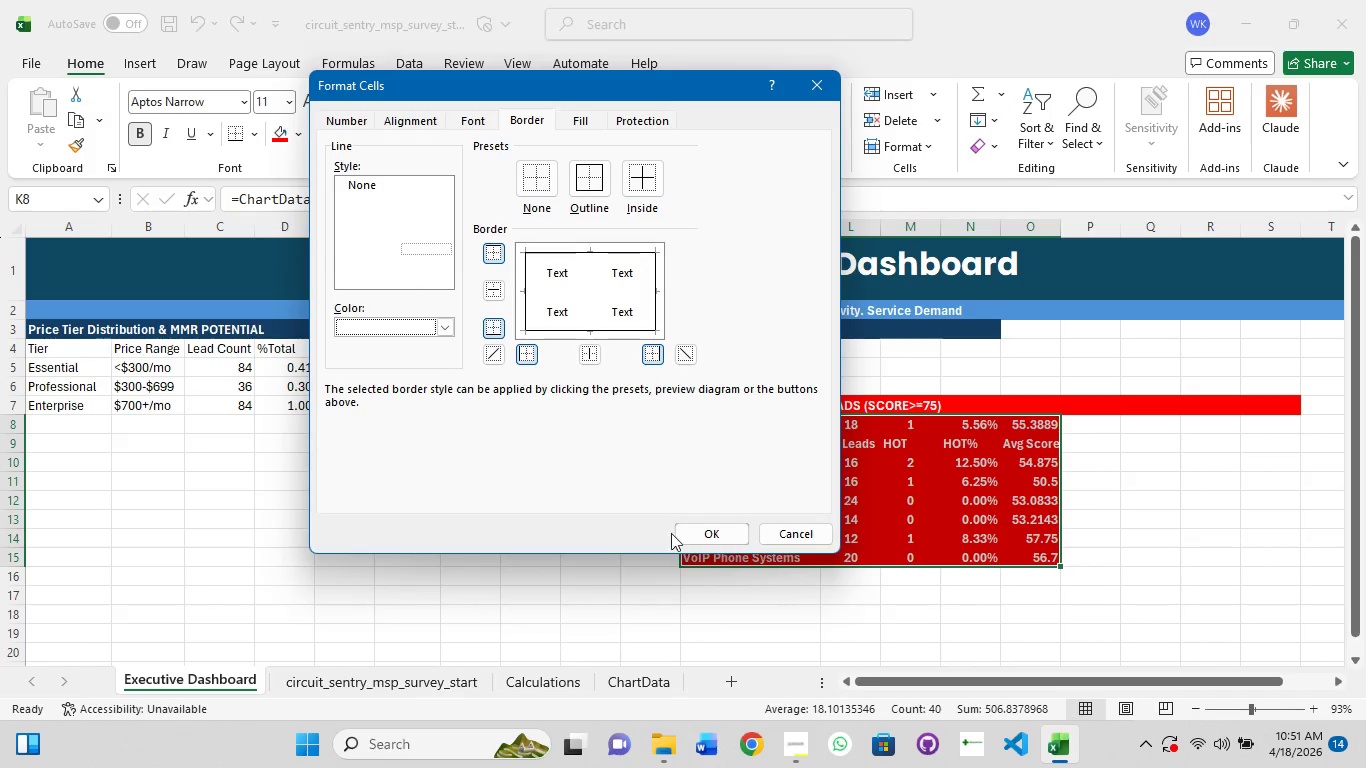 
left_click([702, 533])
 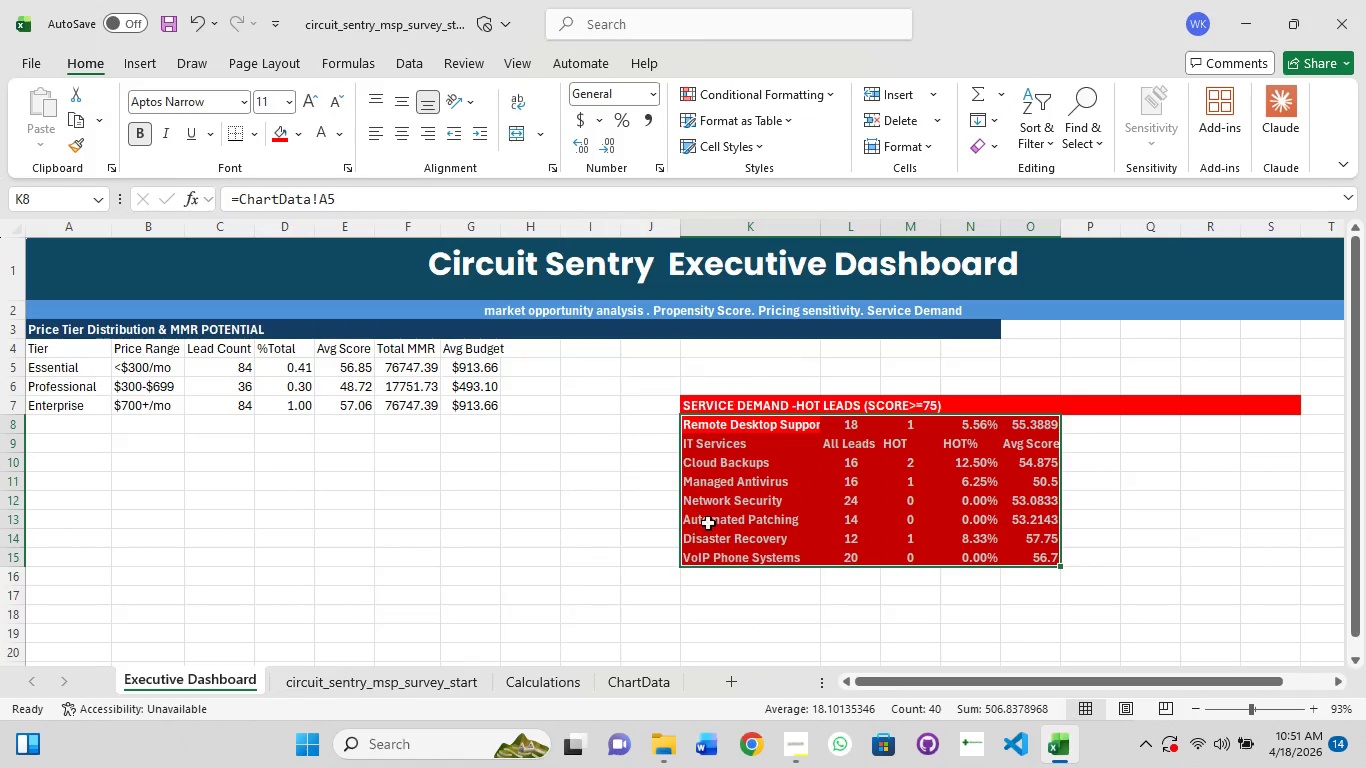 
left_click([727, 503])
 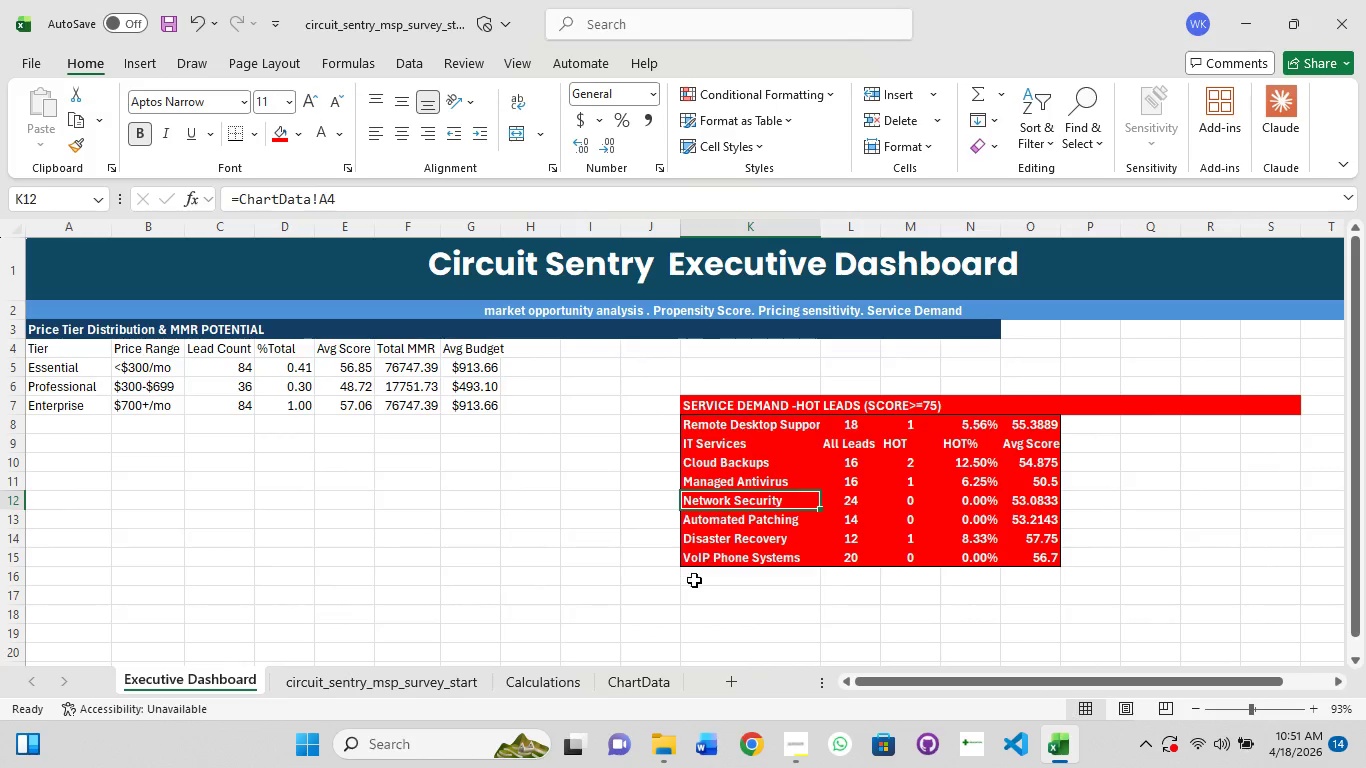 
left_click([589, 594])
 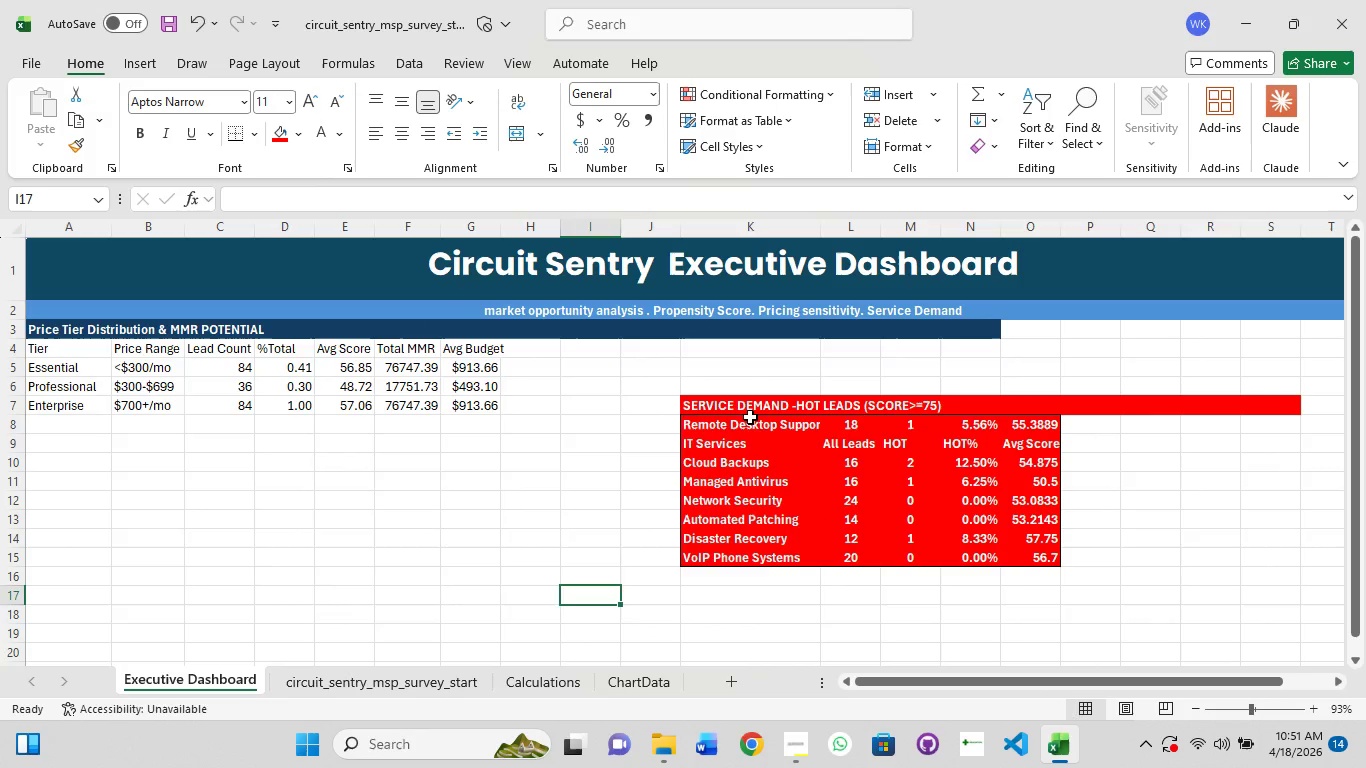 
left_click([751, 415])
 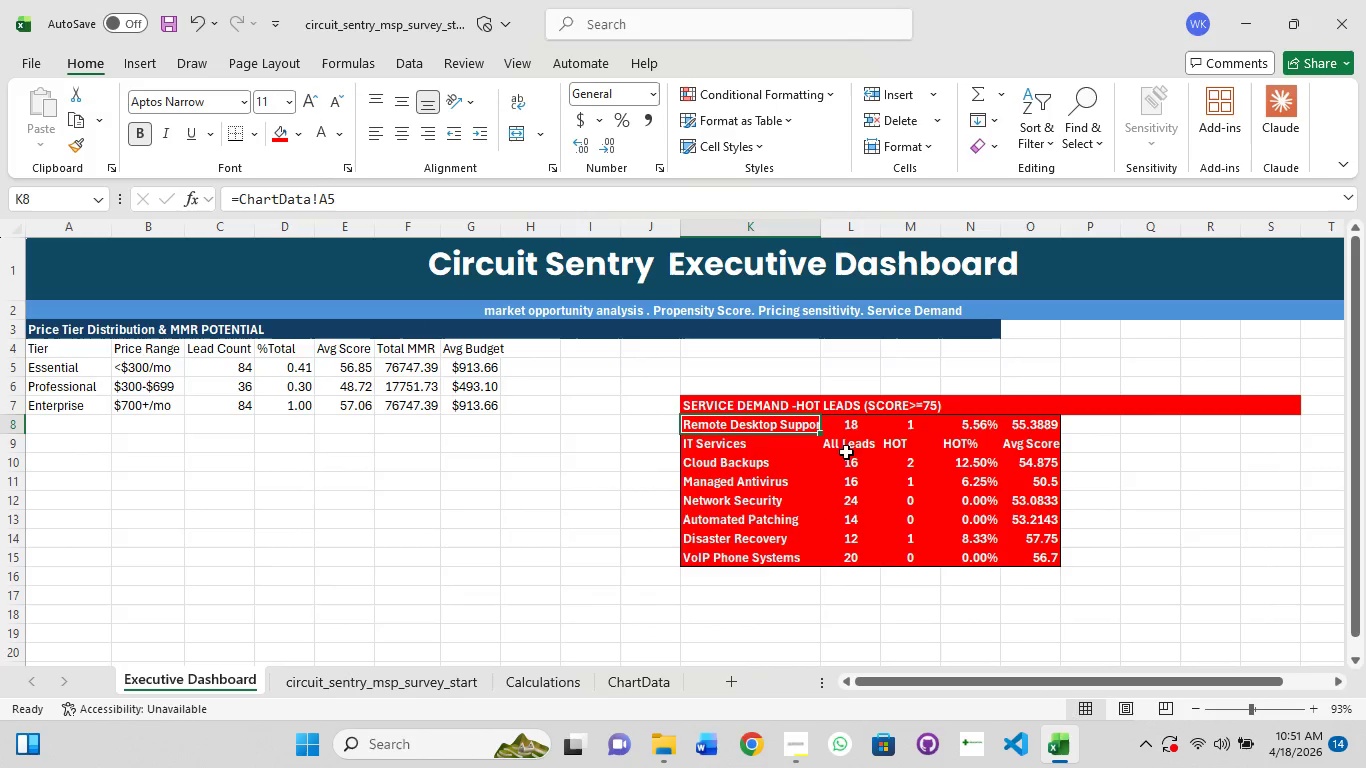 
left_click([849, 451])
 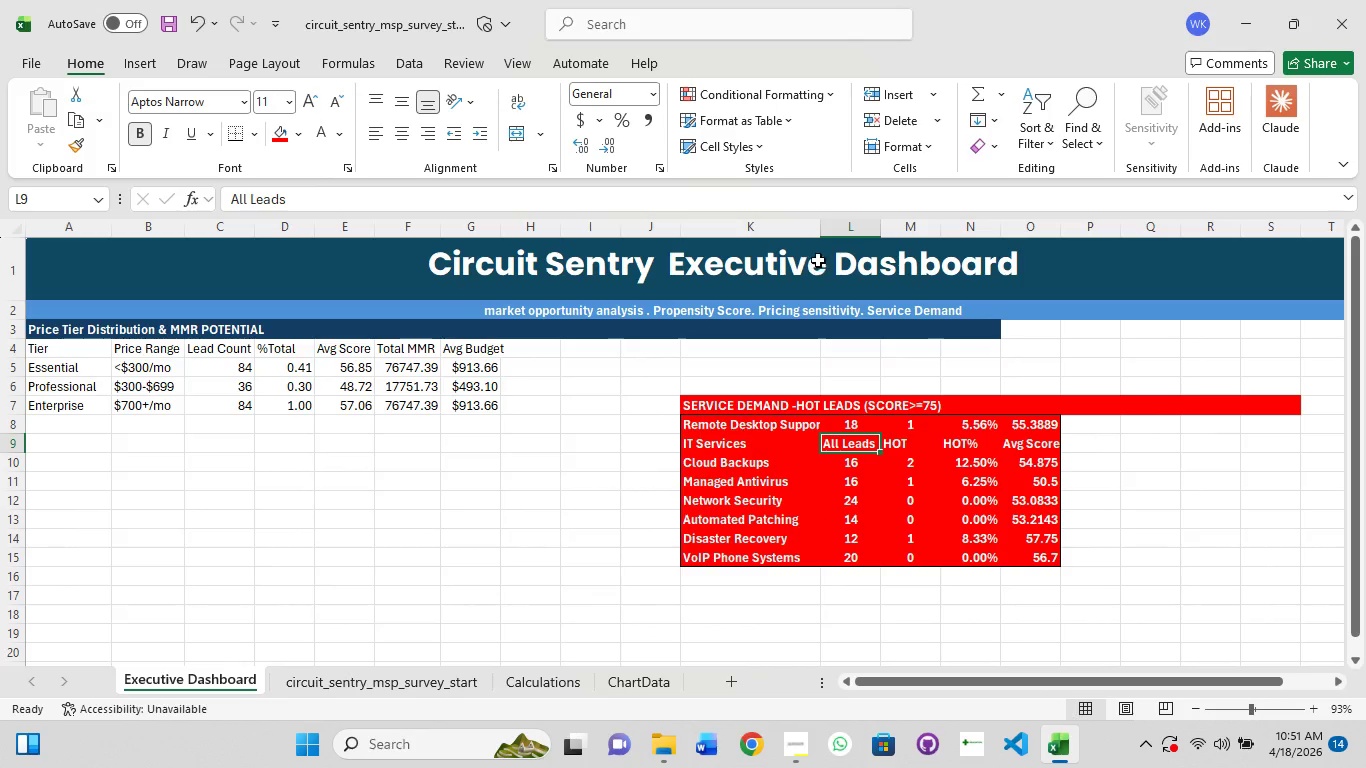 
double_click([820, 231])
 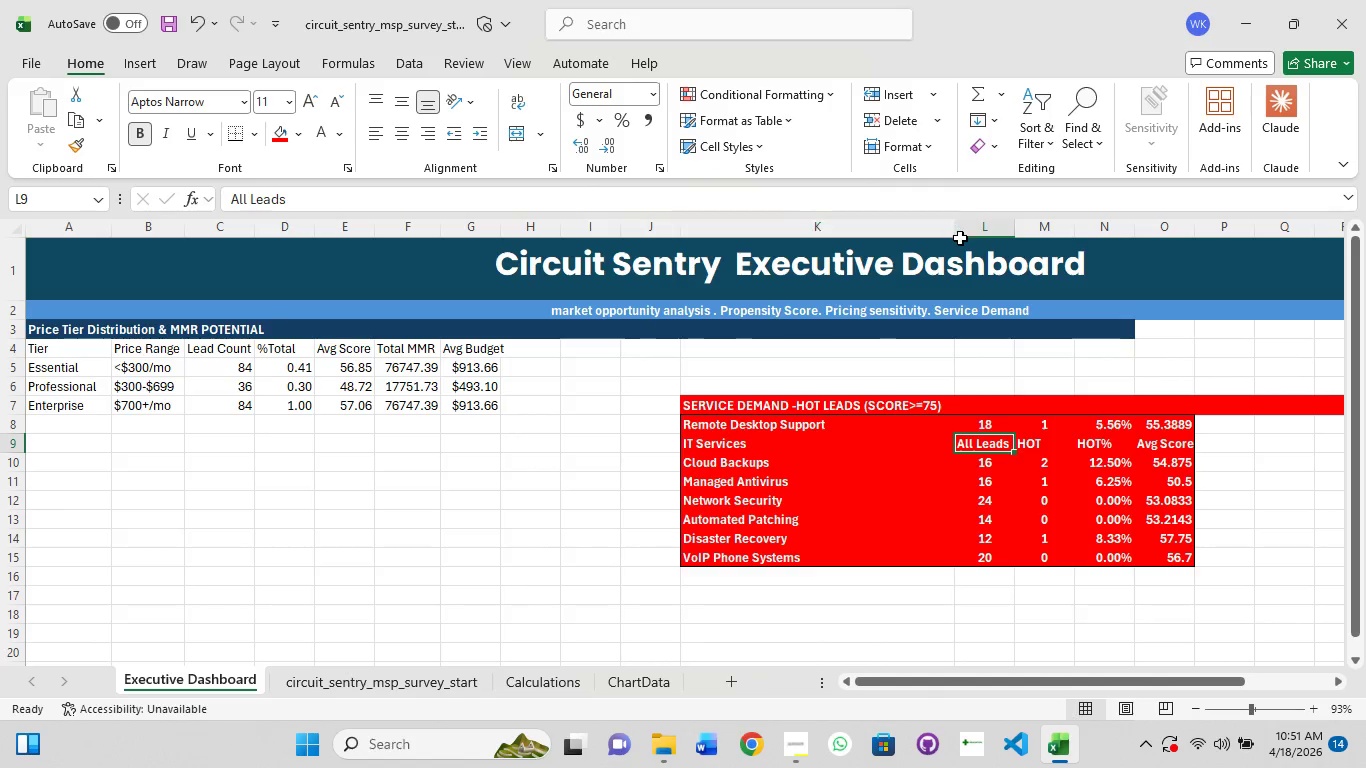 
left_click_drag(start_coordinate=[954, 230], to_coordinate=[851, 246])
 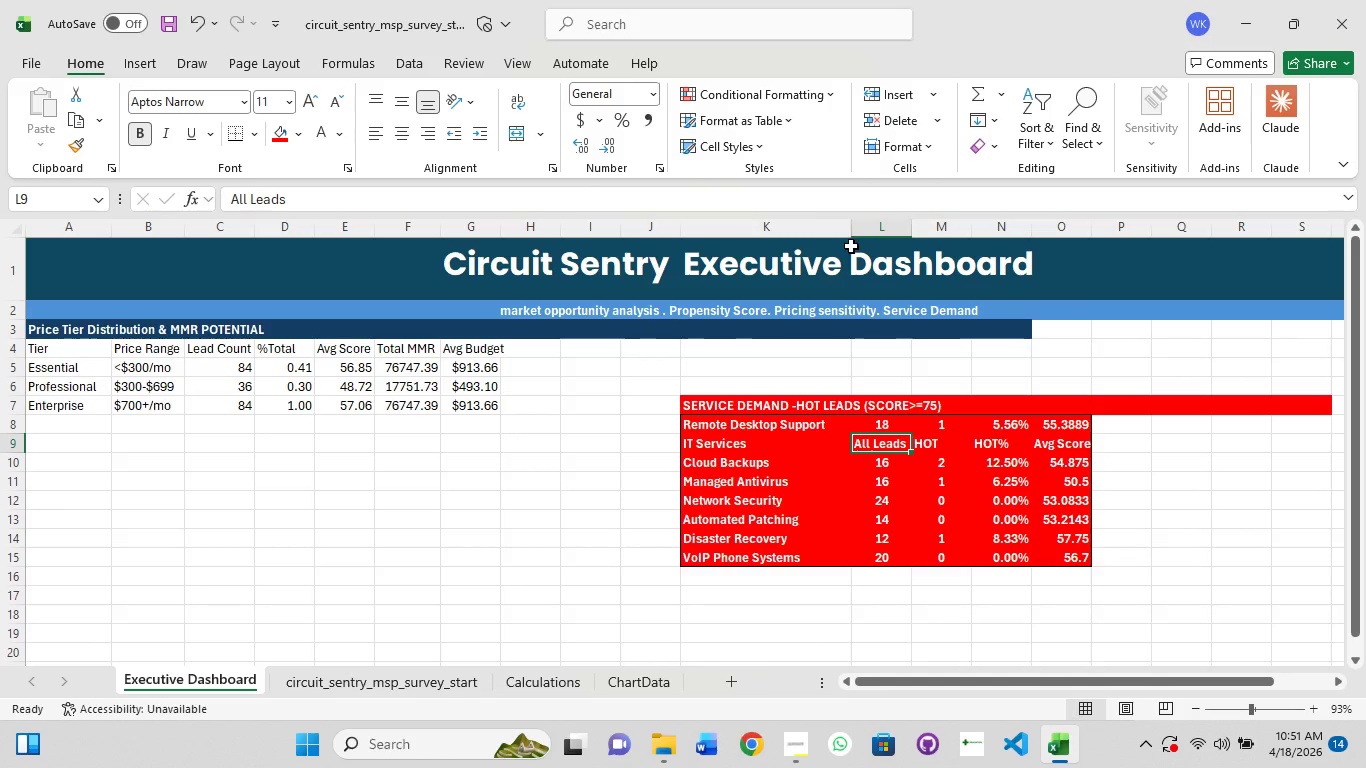 
left_click_drag(start_coordinate=[851, 234], to_coordinate=[827, 248])
 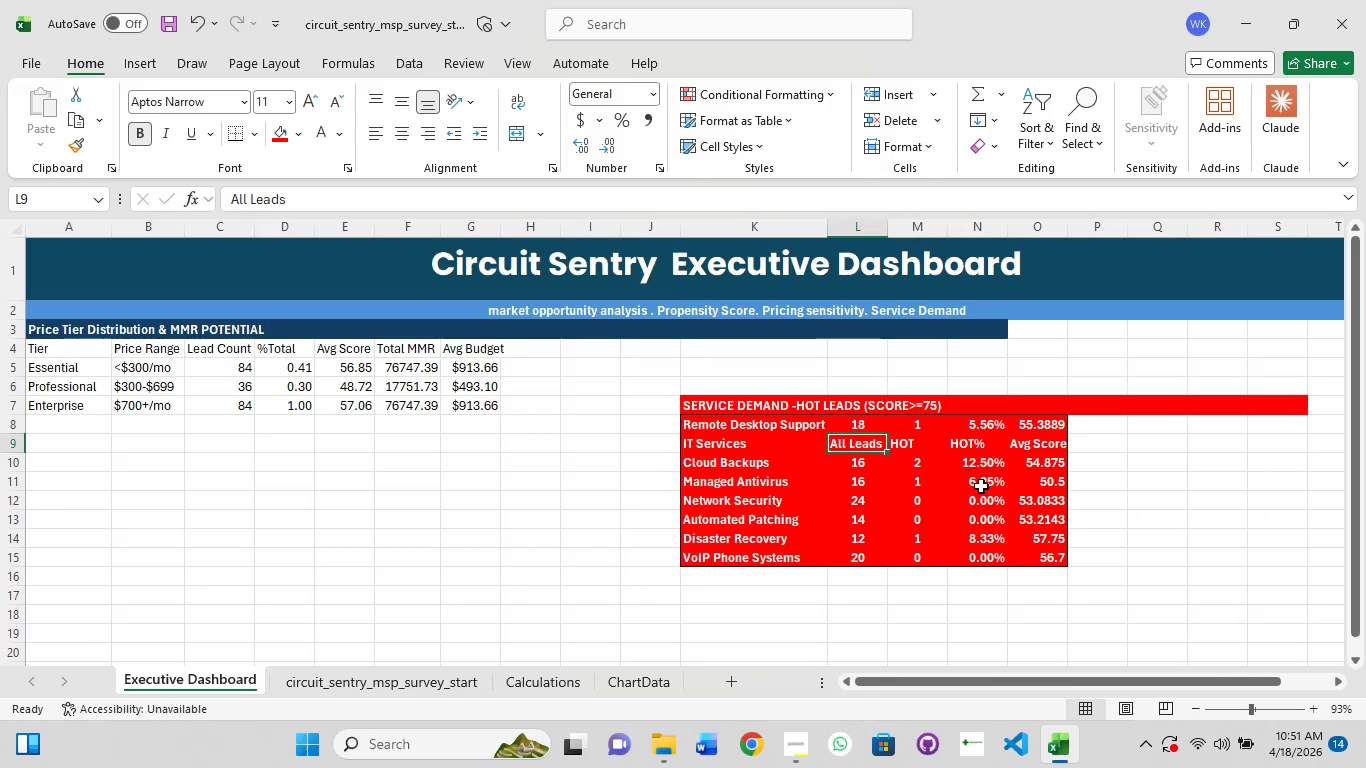 
left_click([983, 501])
 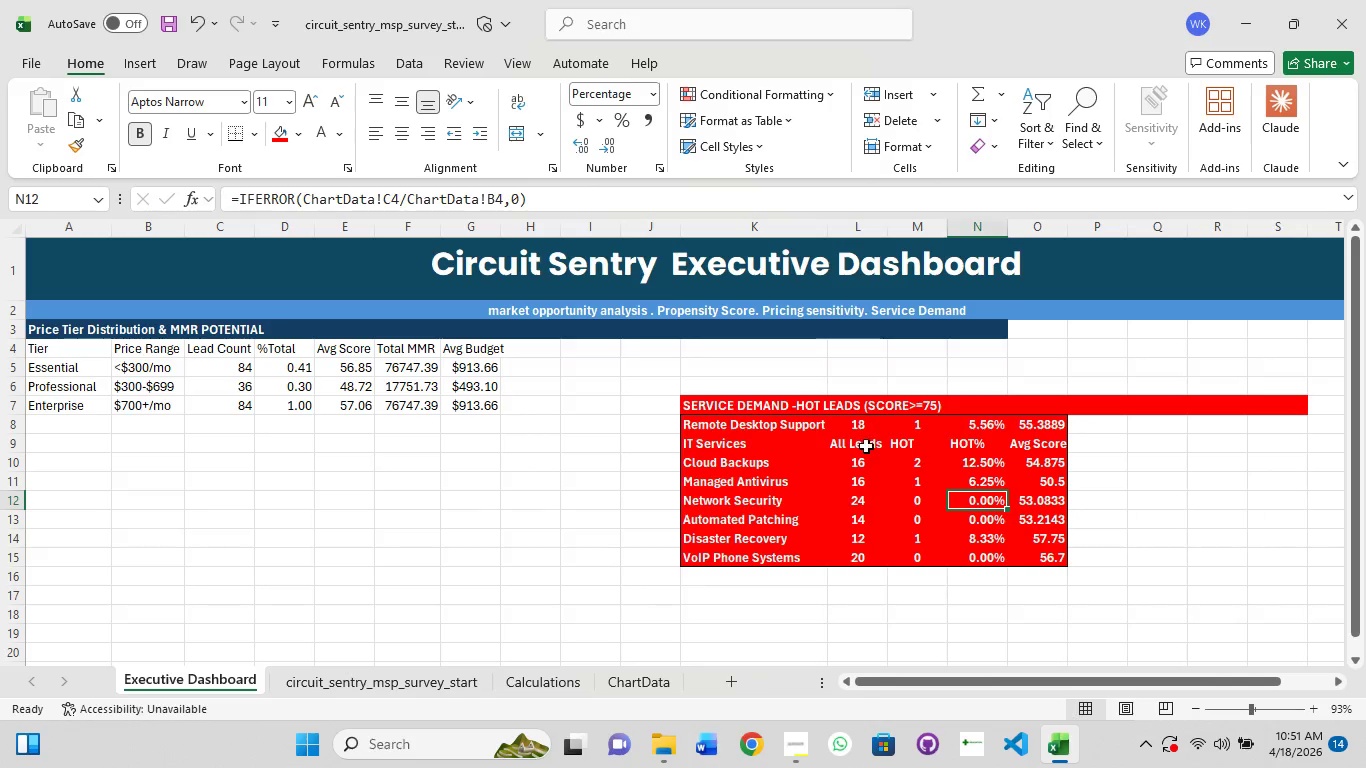 
left_click([867, 446])
 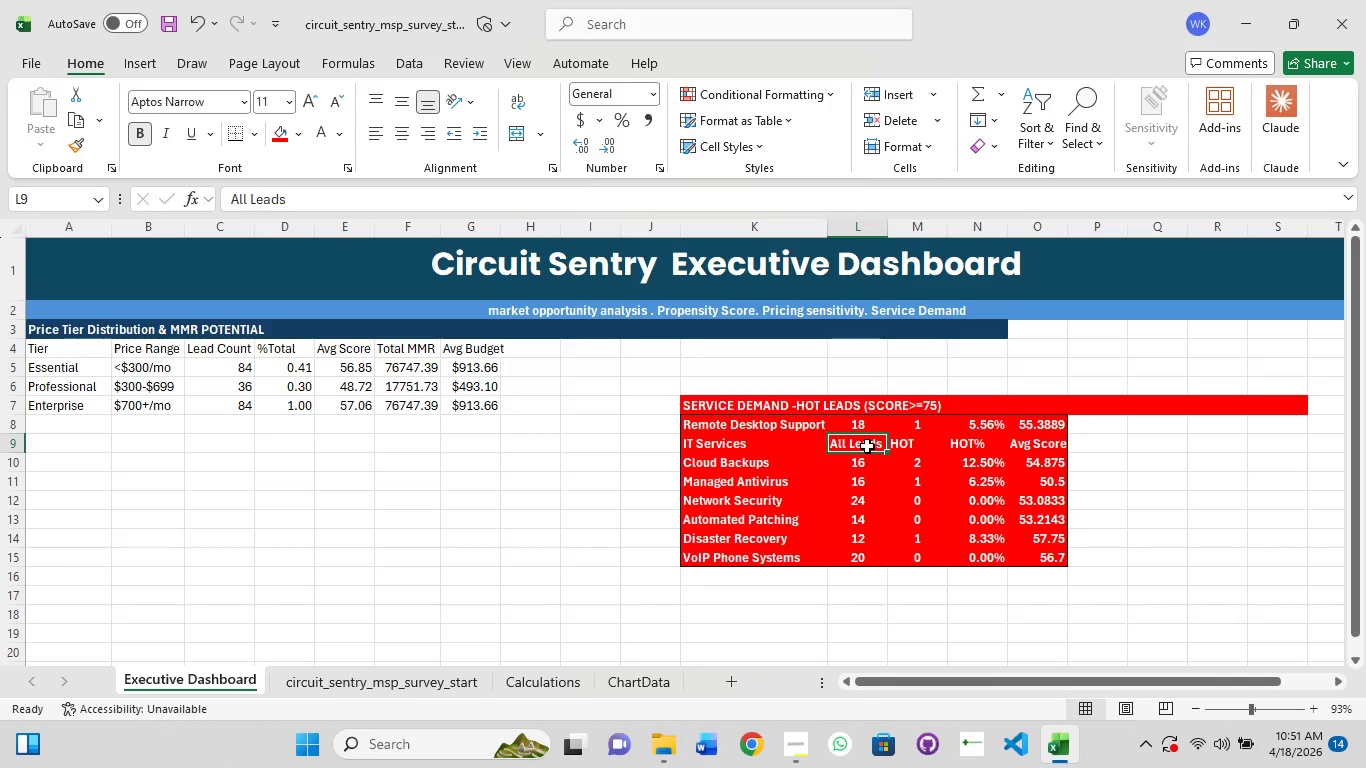 
key(Control+1)
 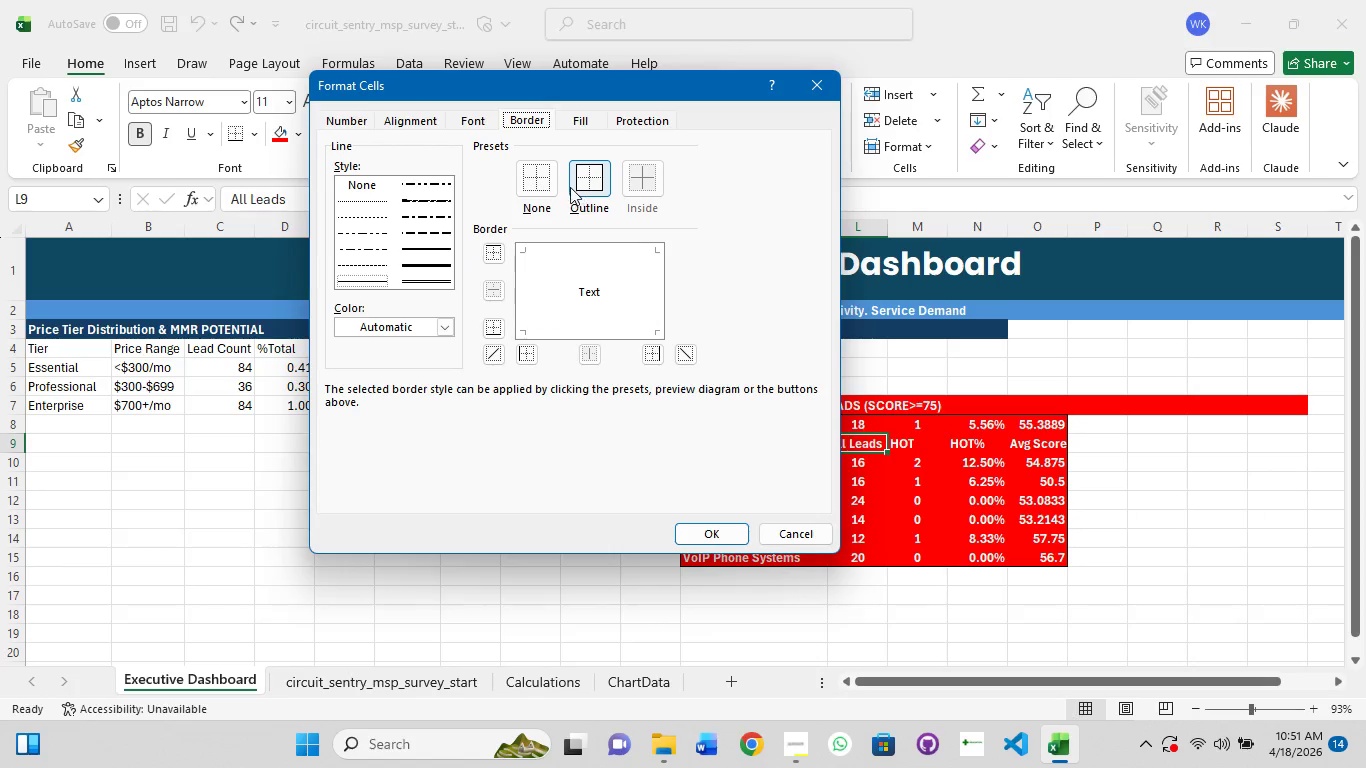 
left_click([580, 186])
 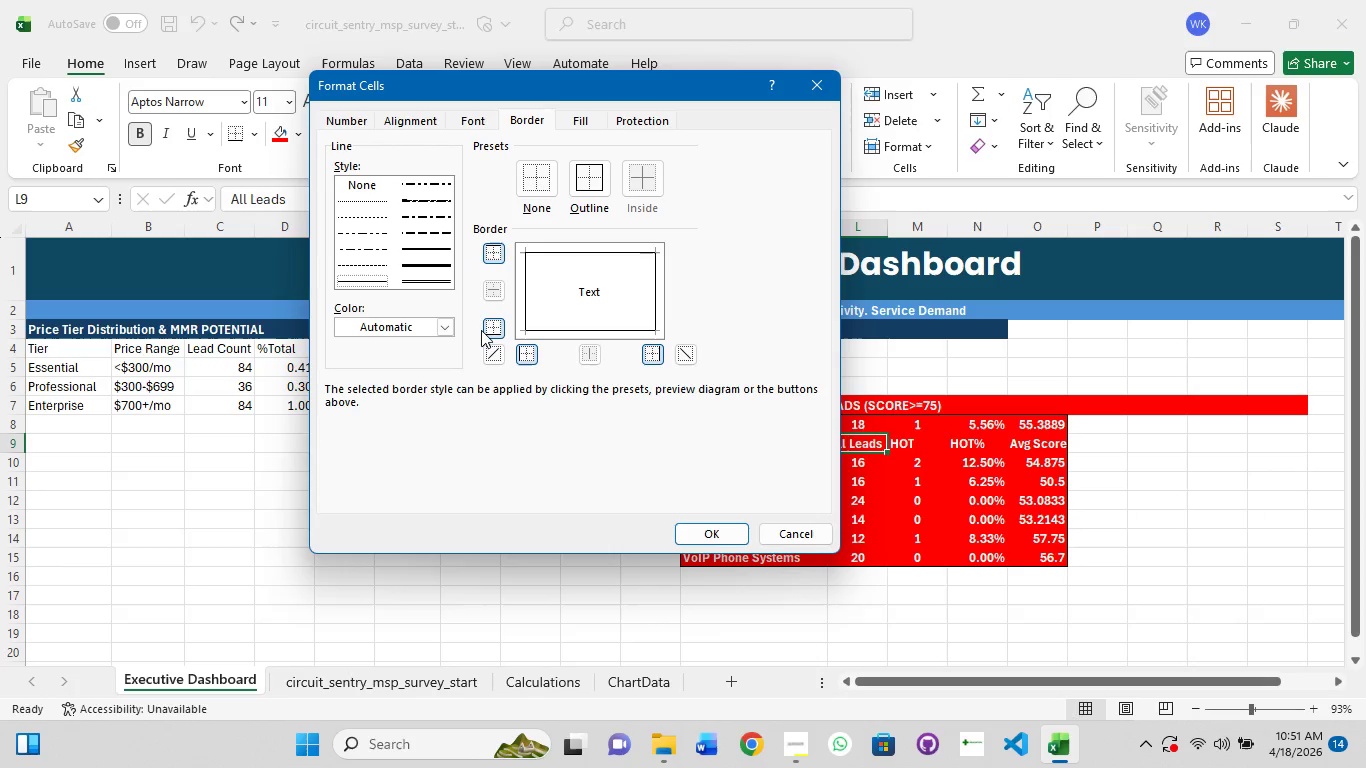 
left_click([418, 320])
 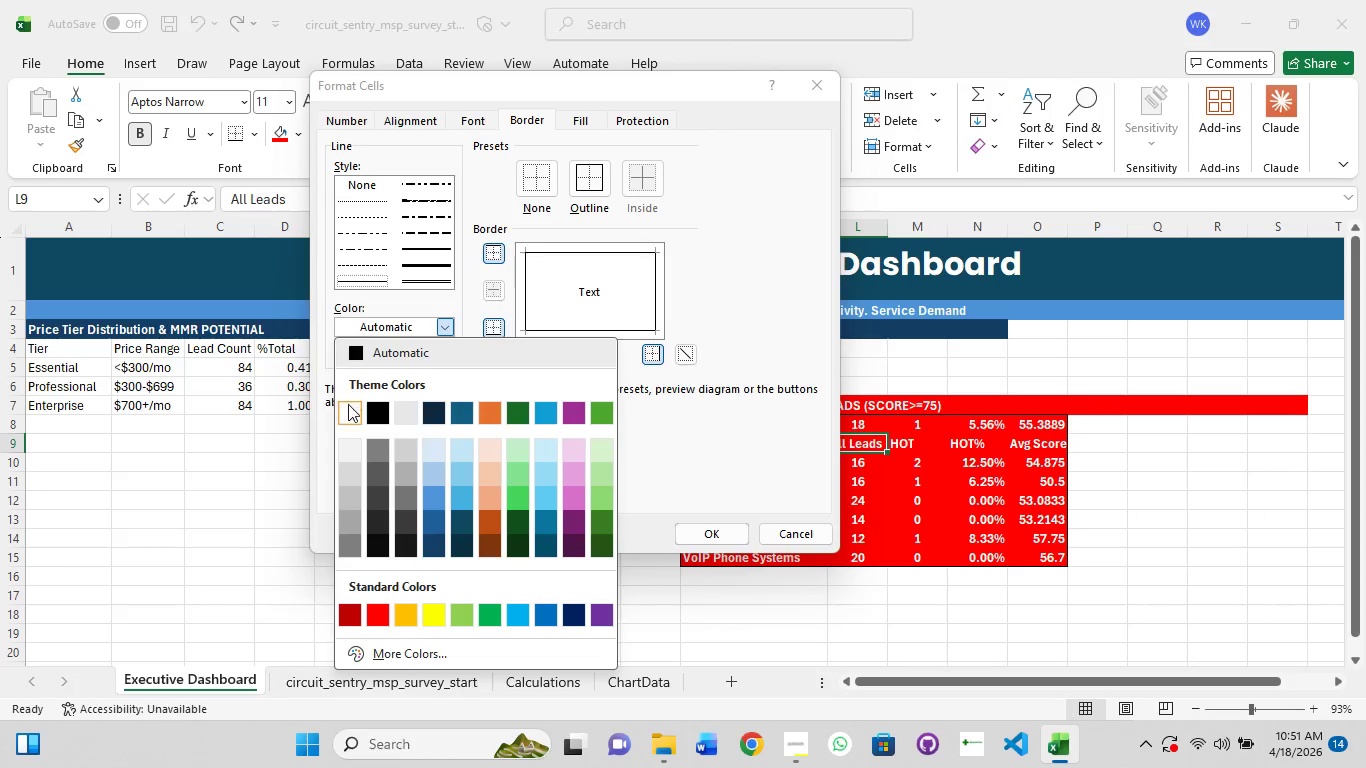 
left_click([348, 410])
 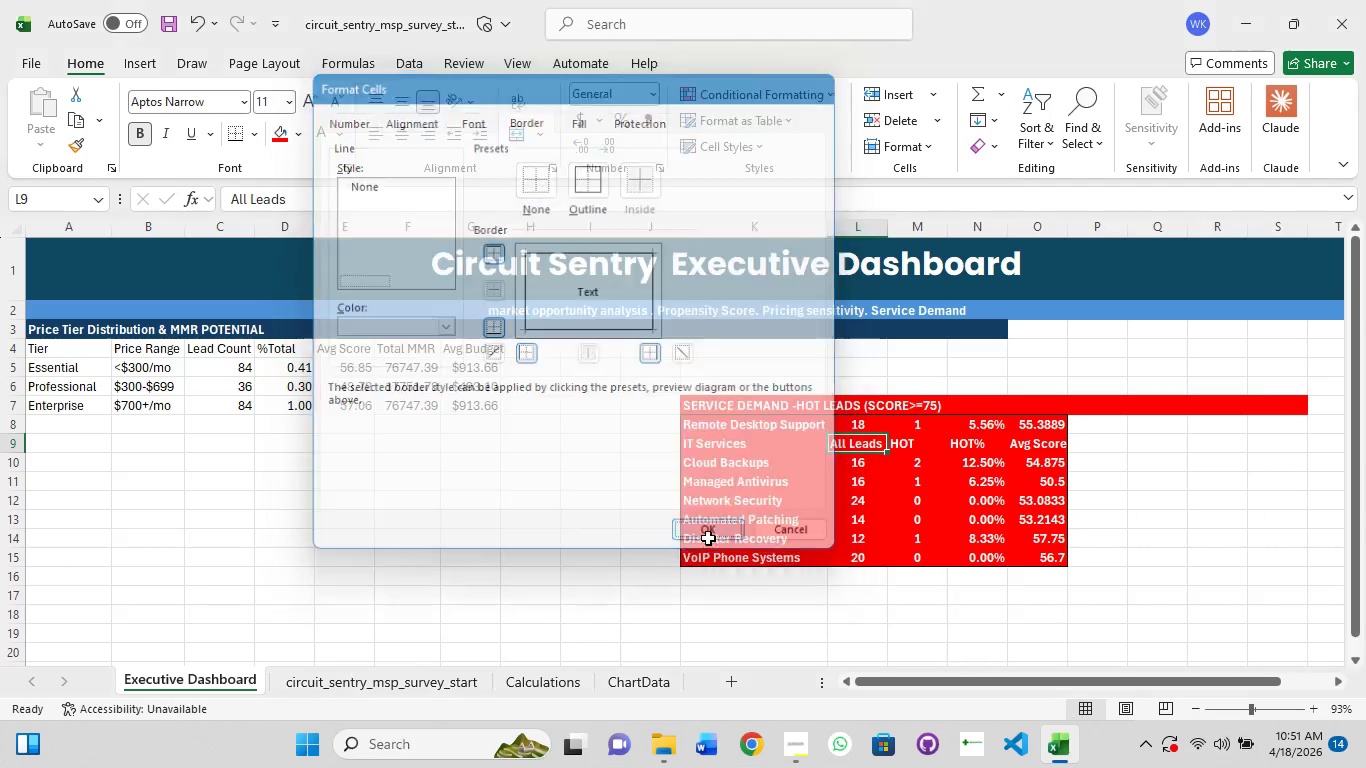 
left_click([513, 483])
 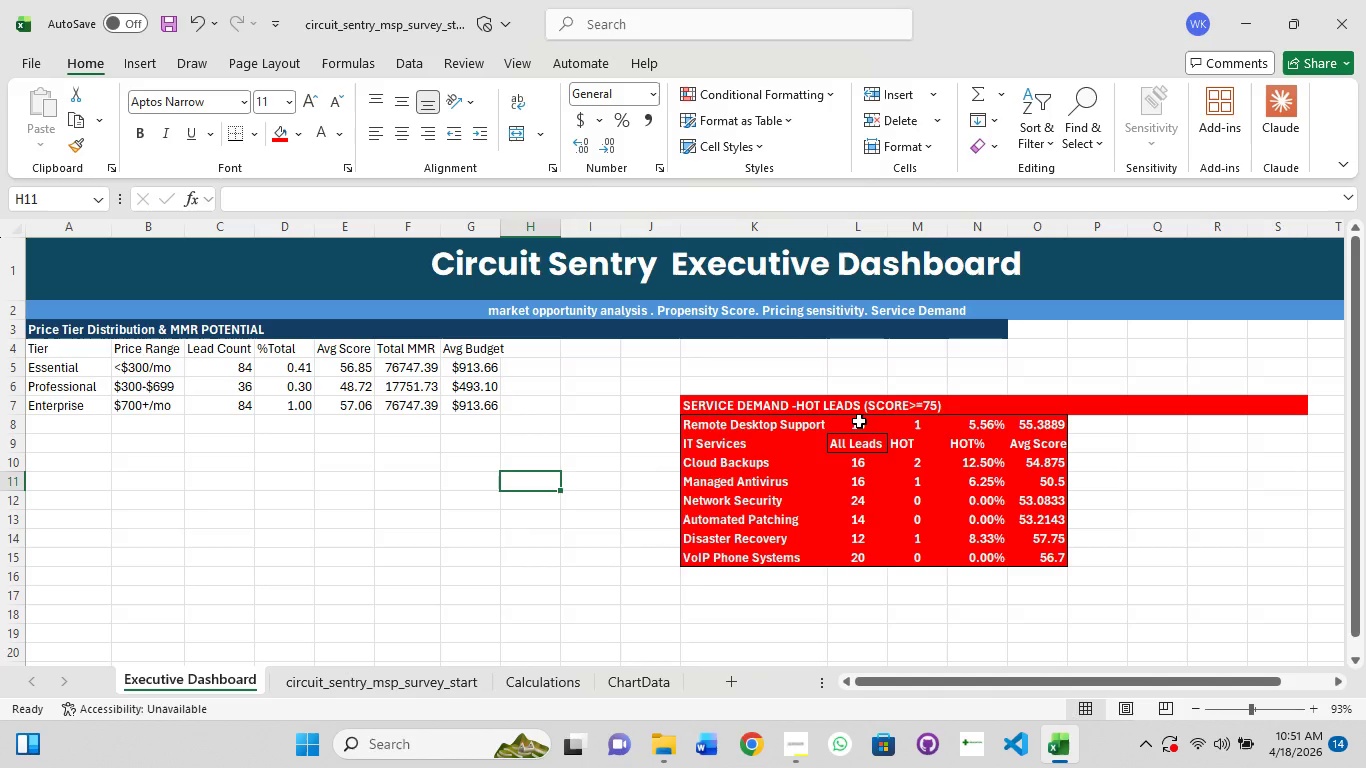 
hold_key(key=ShiftLeft, duration=0.69)
 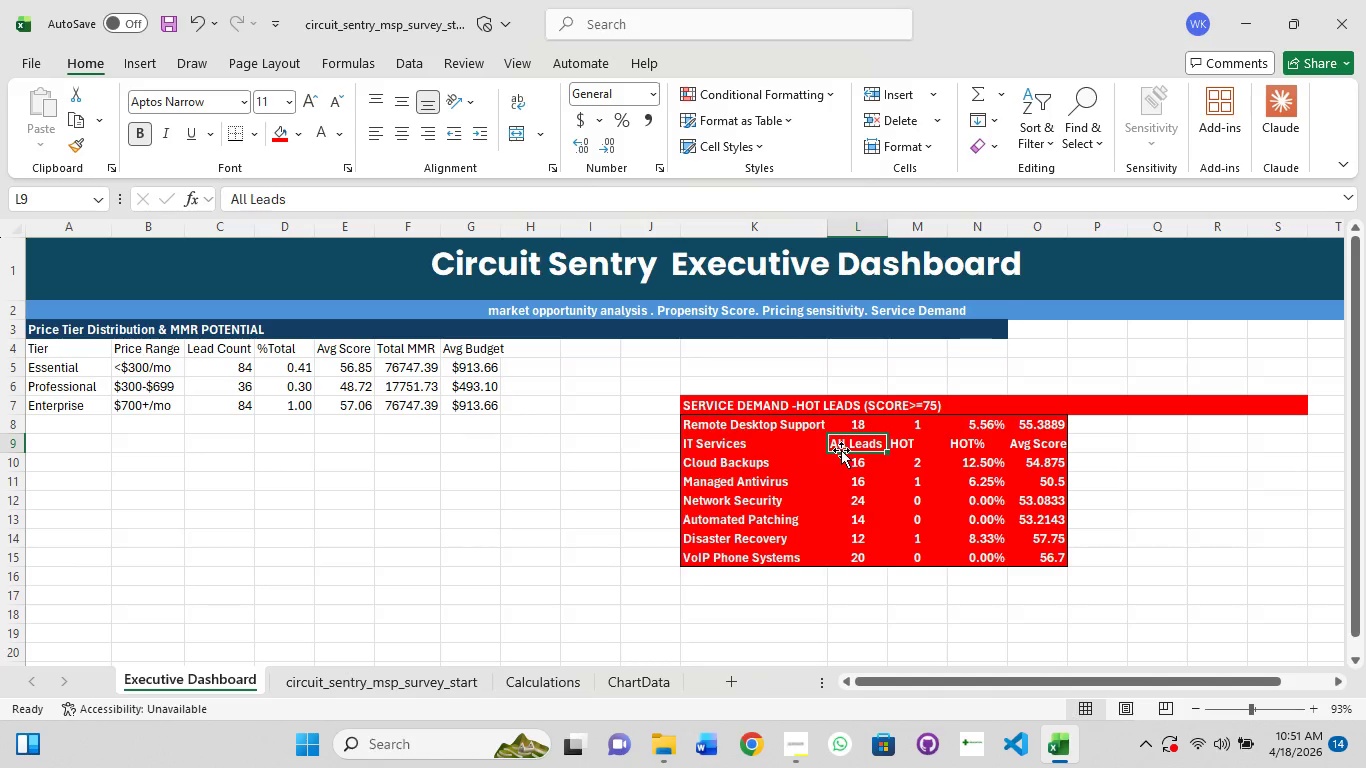 
left_click([841, 450])
 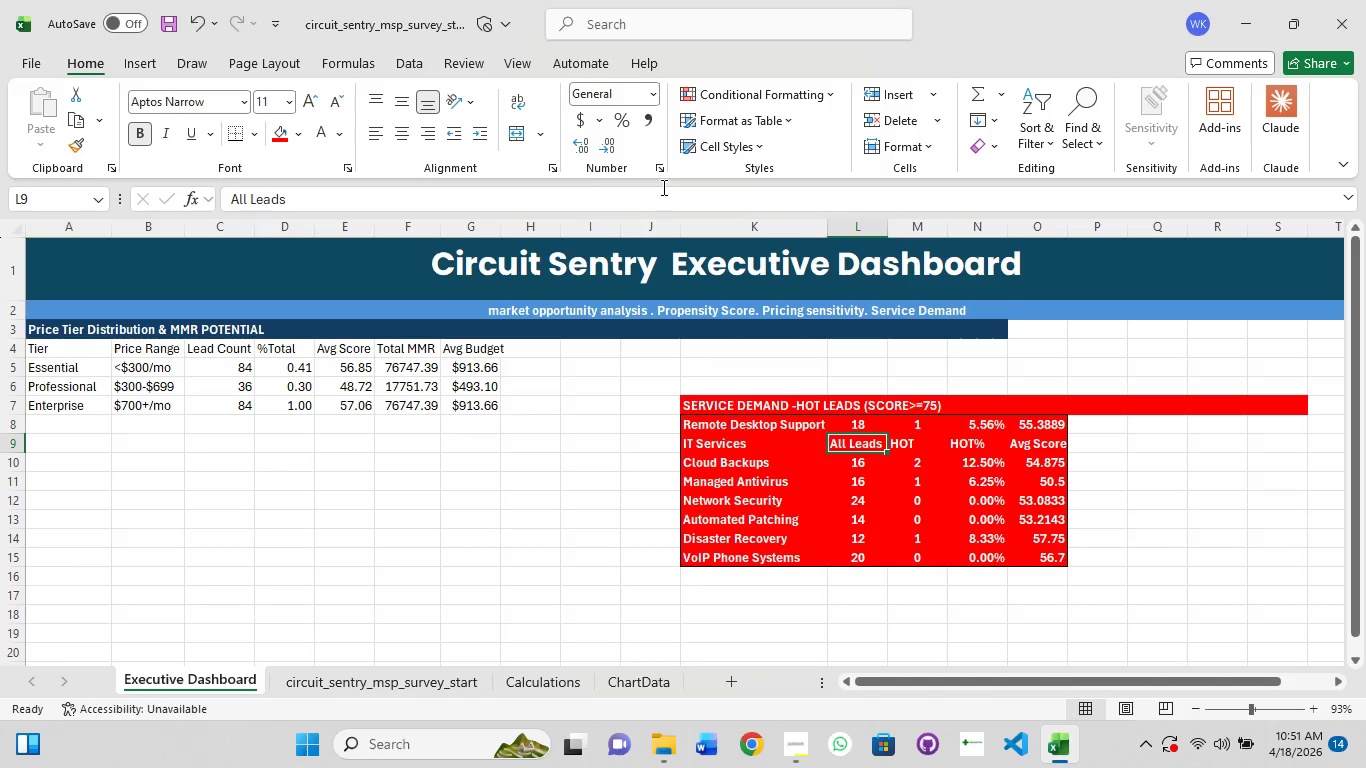 
key(Control+1)
 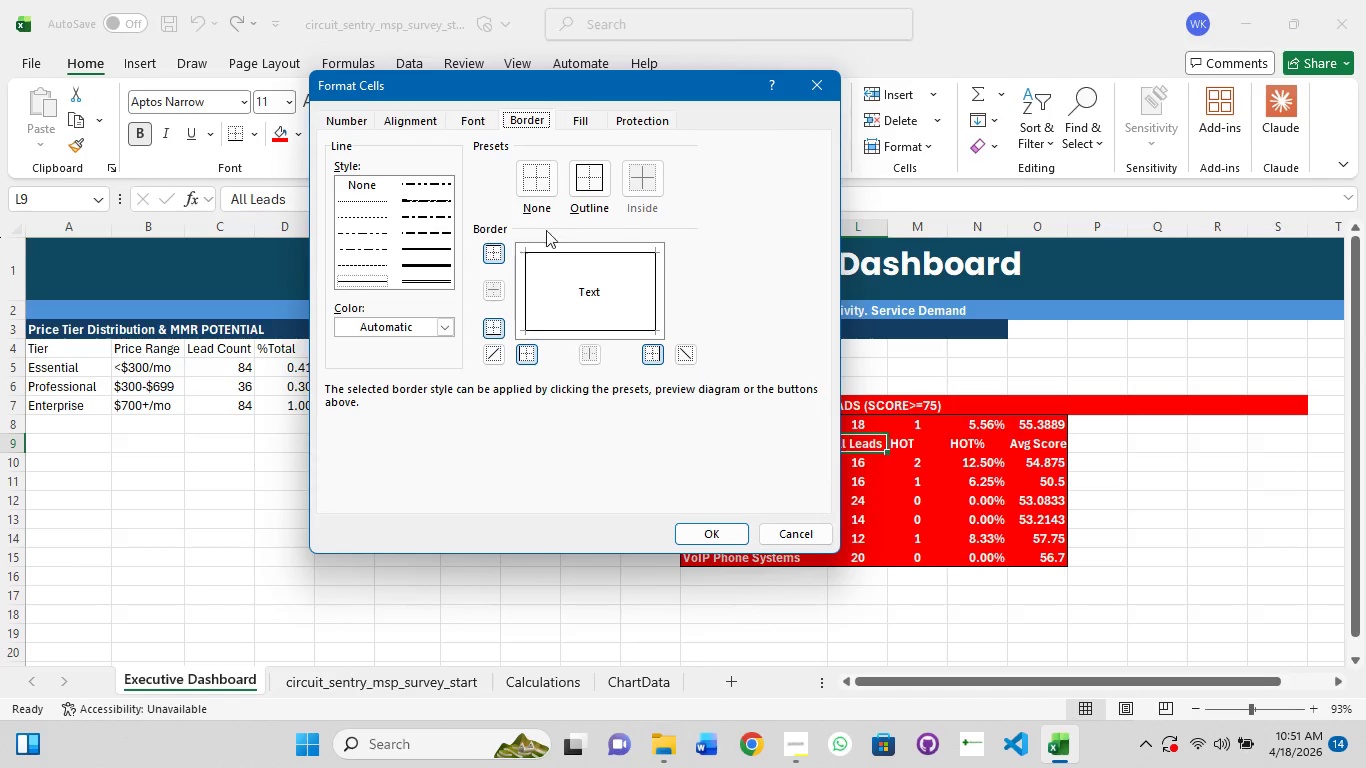 
left_click([587, 192])
 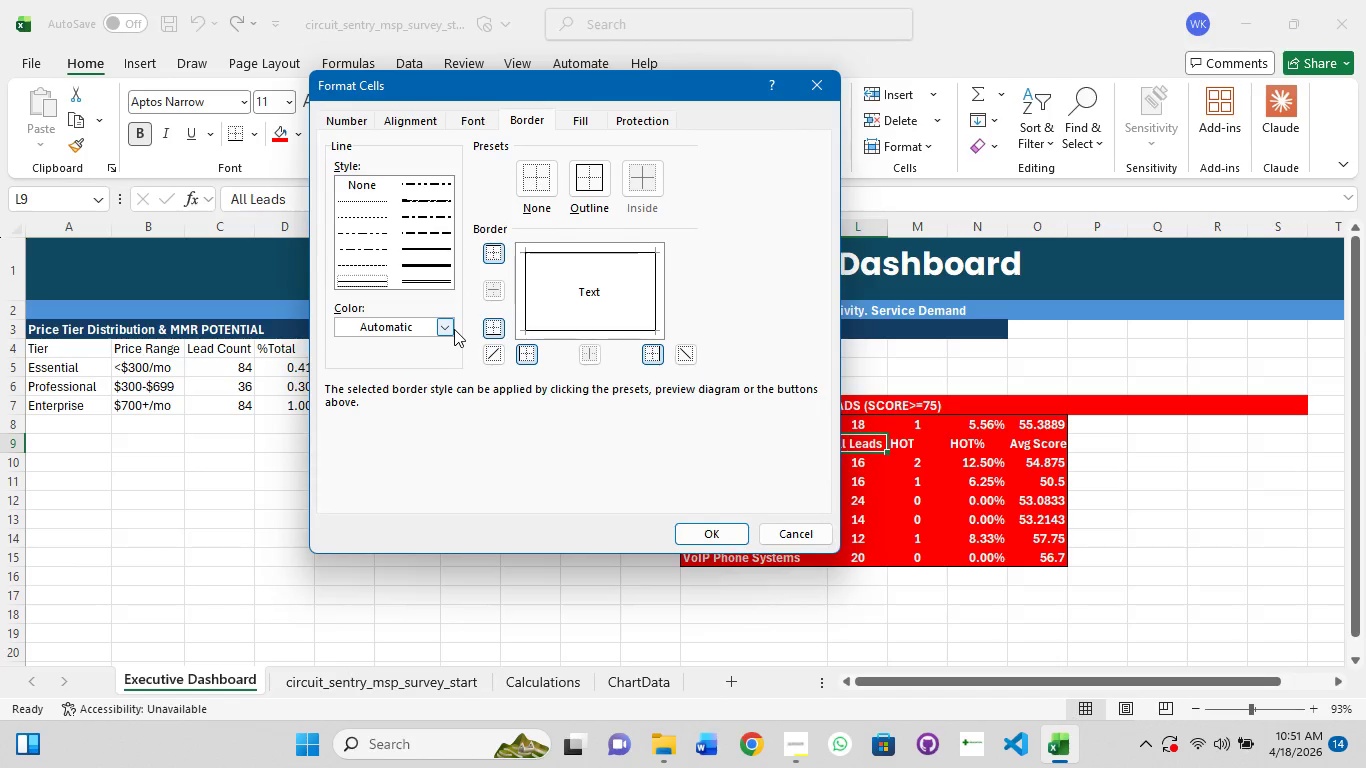 
left_click([454, 329])
 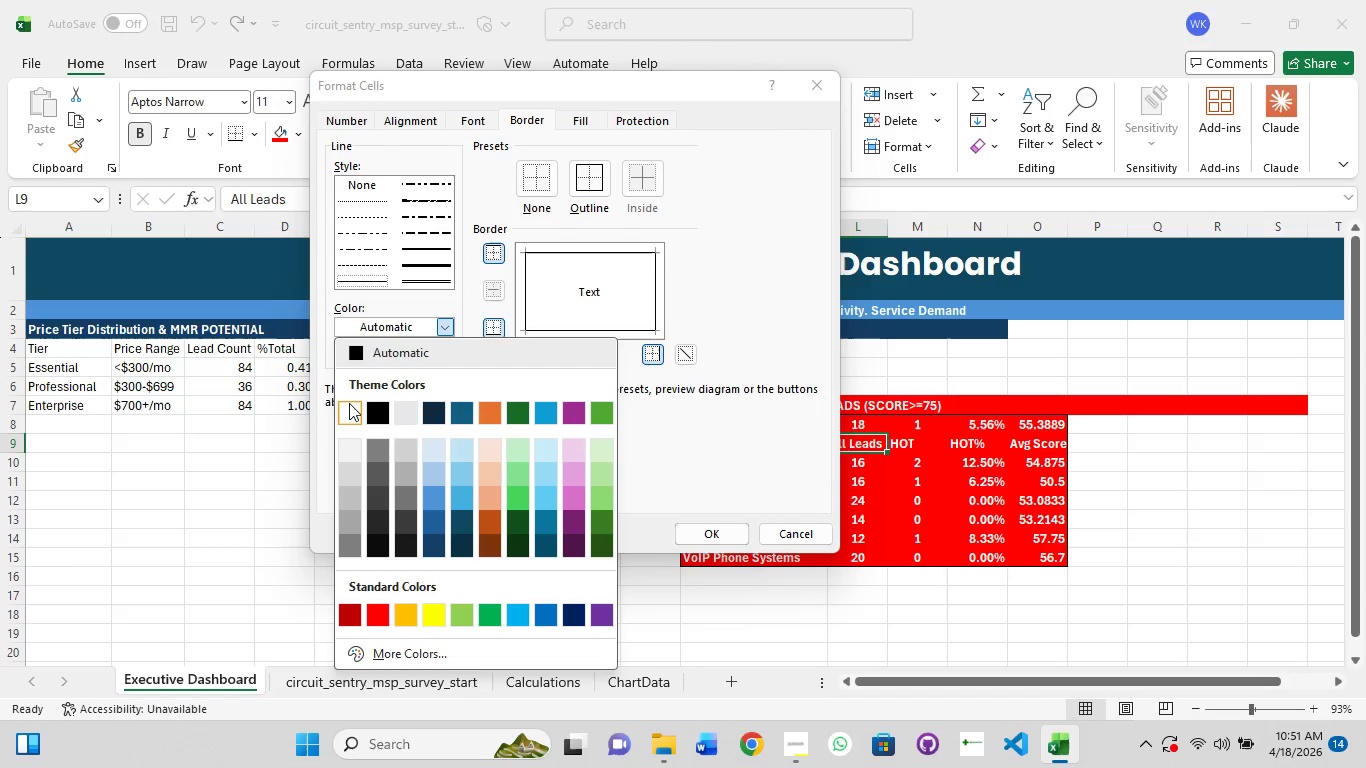 
left_click([349, 403])
 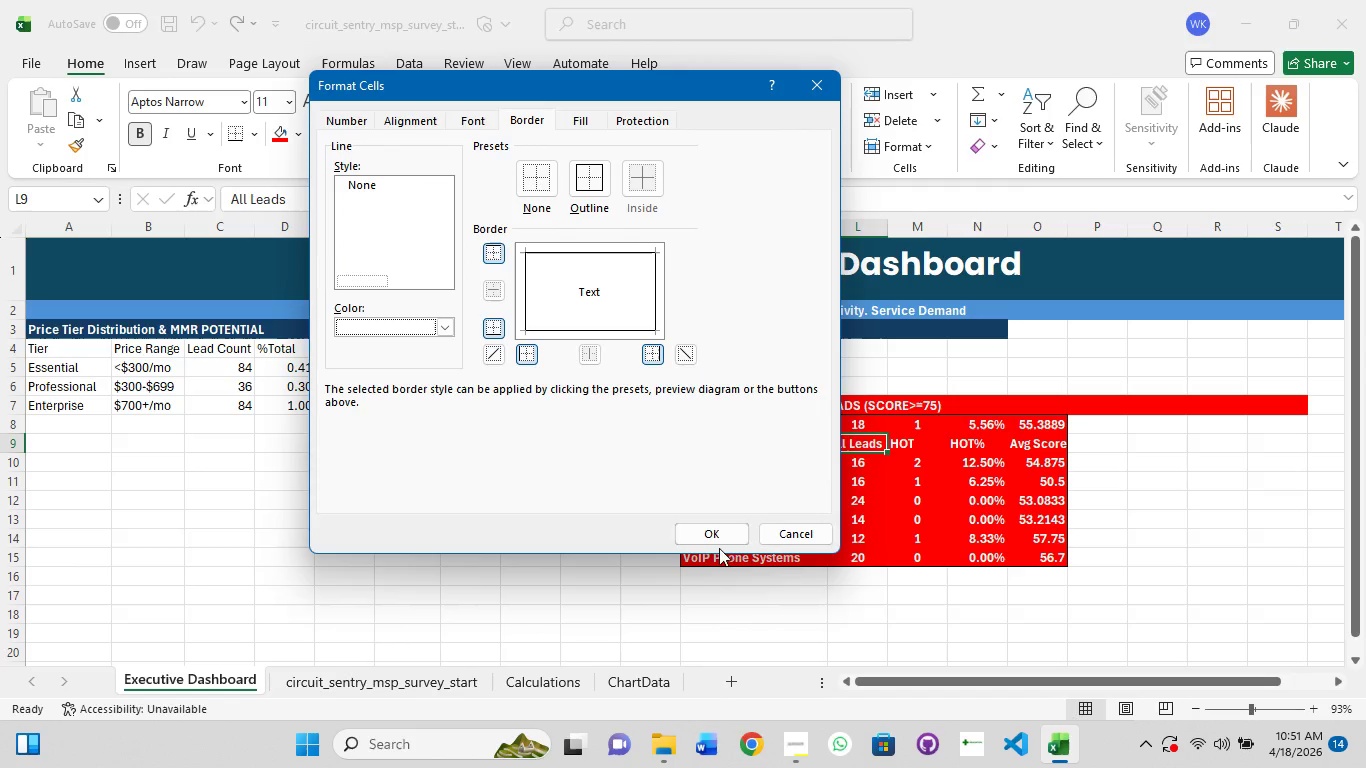 
left_click([719, 539])
 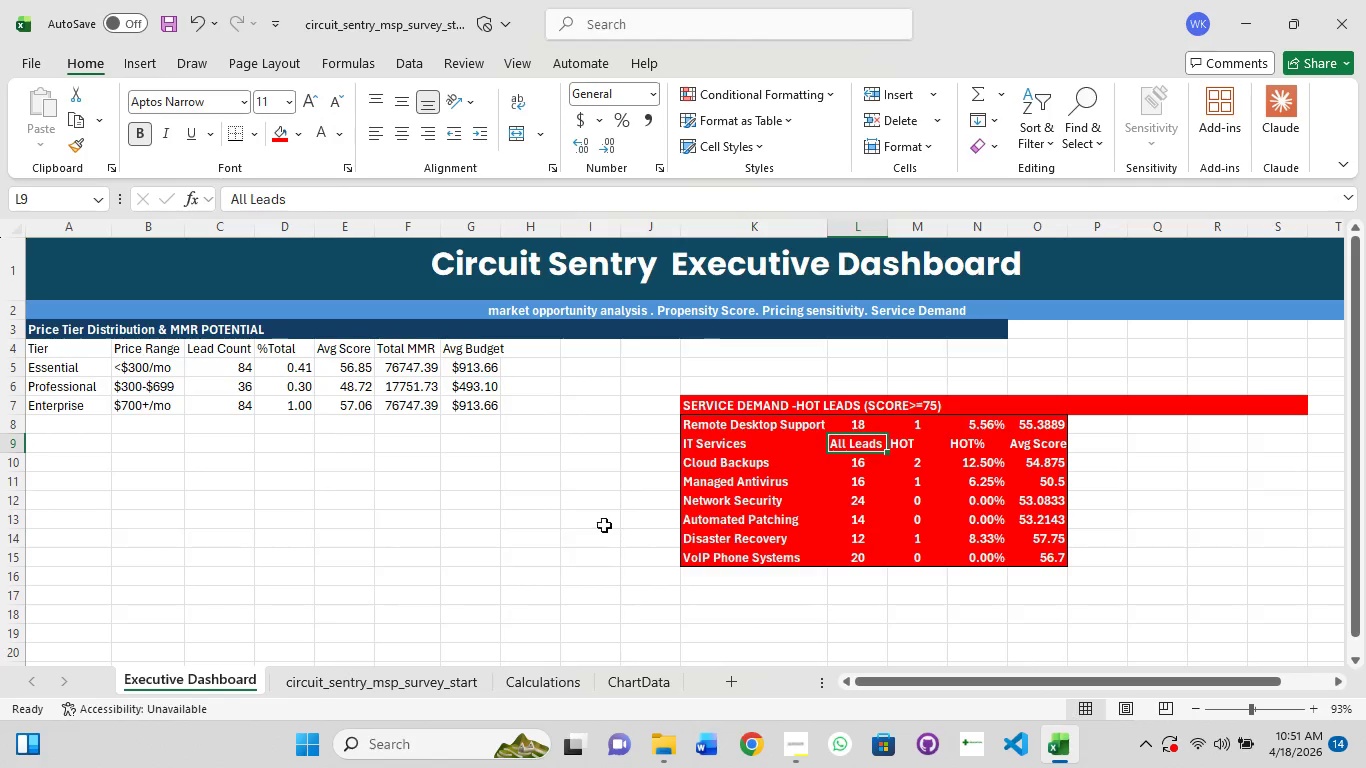 
left_click([536, 514])
 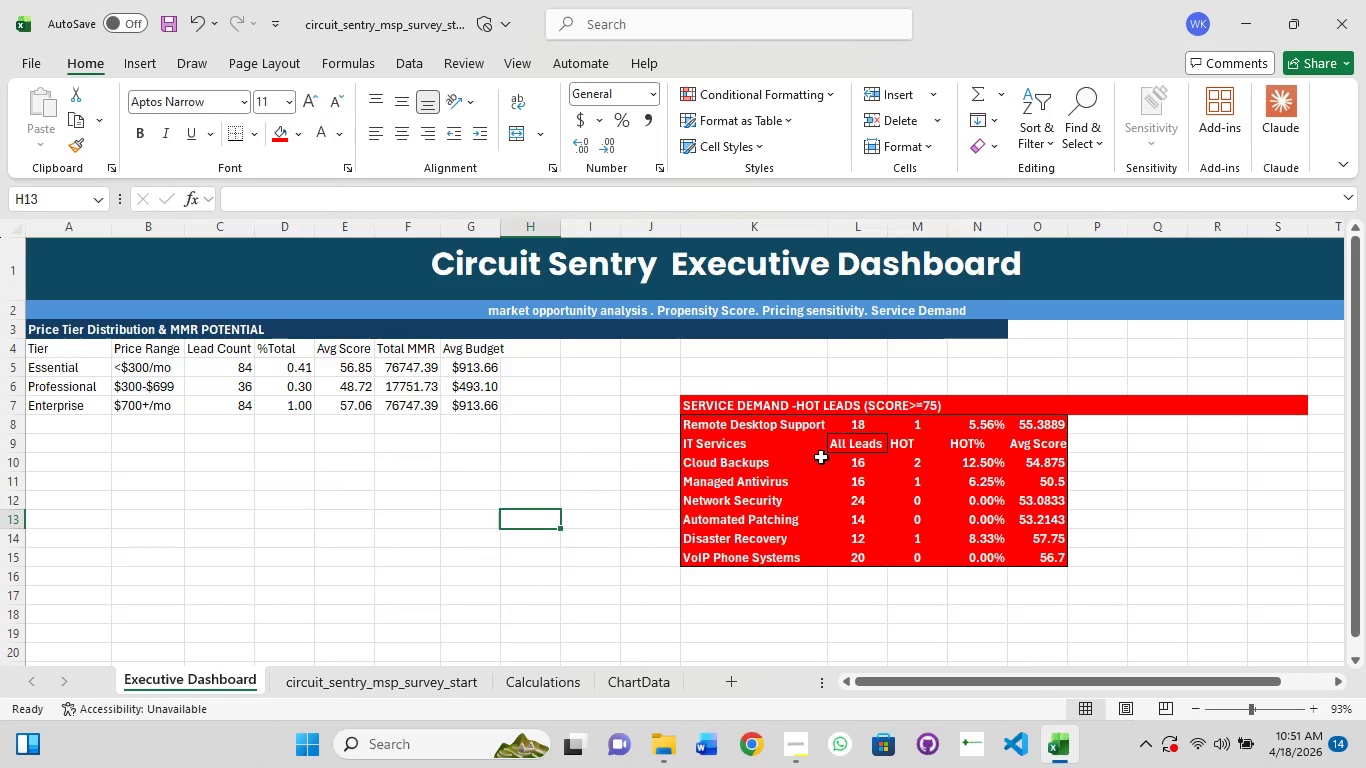 
left_click([838, 443])
 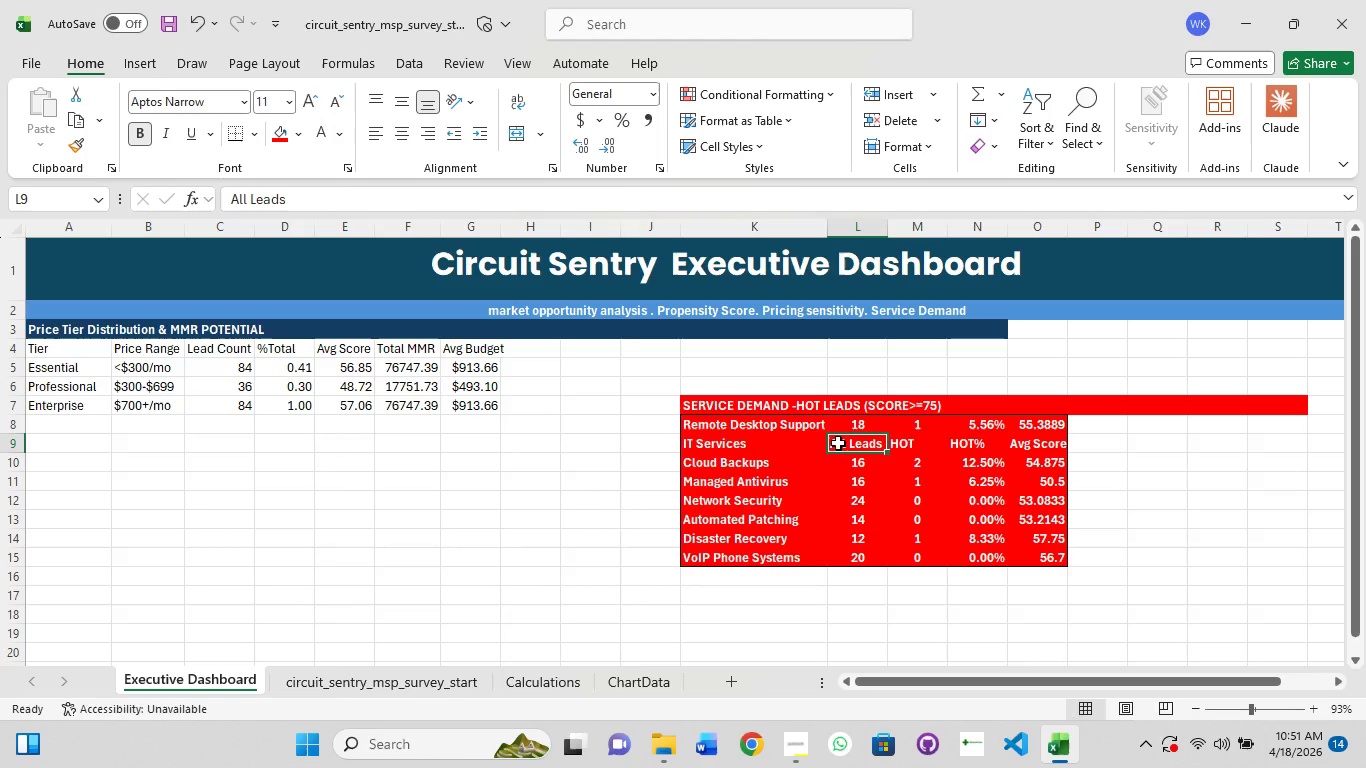 
key(Control+1)
 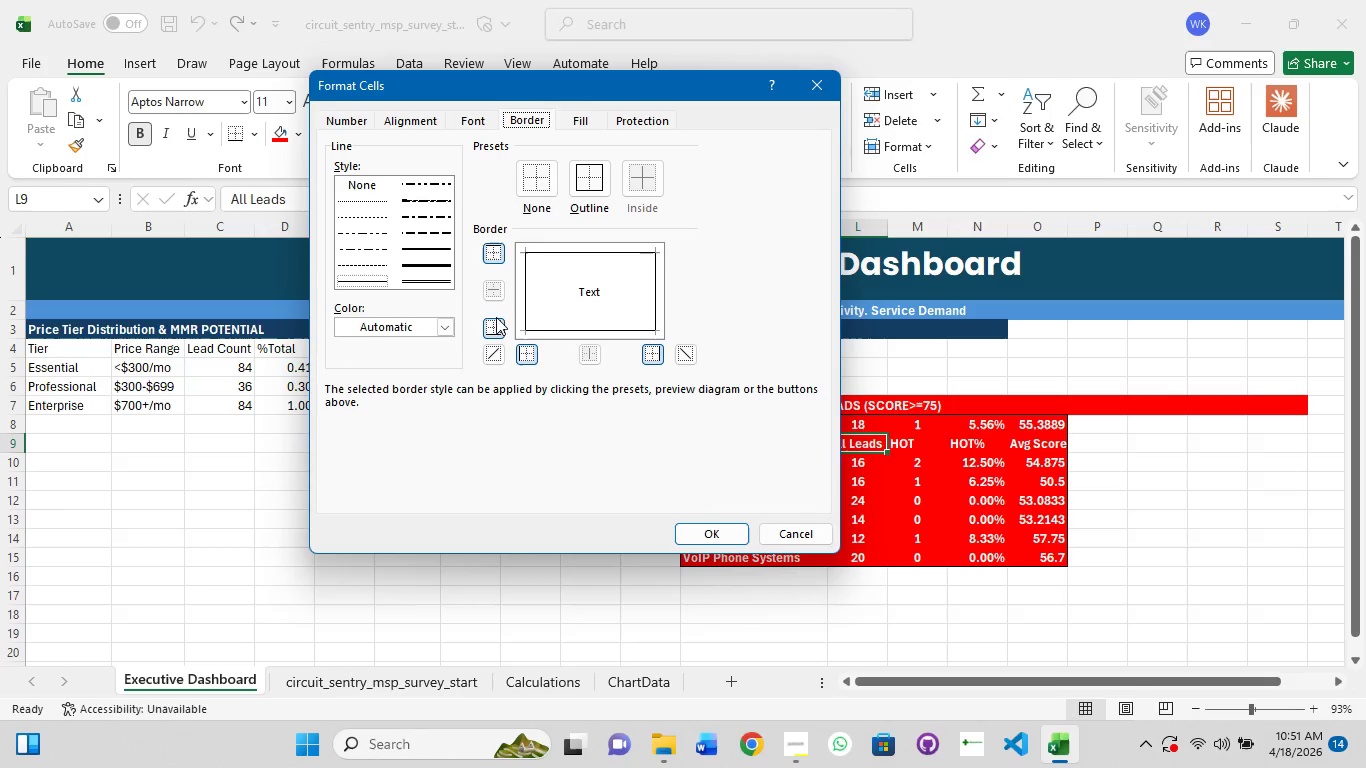 
left_click([440, 320])
 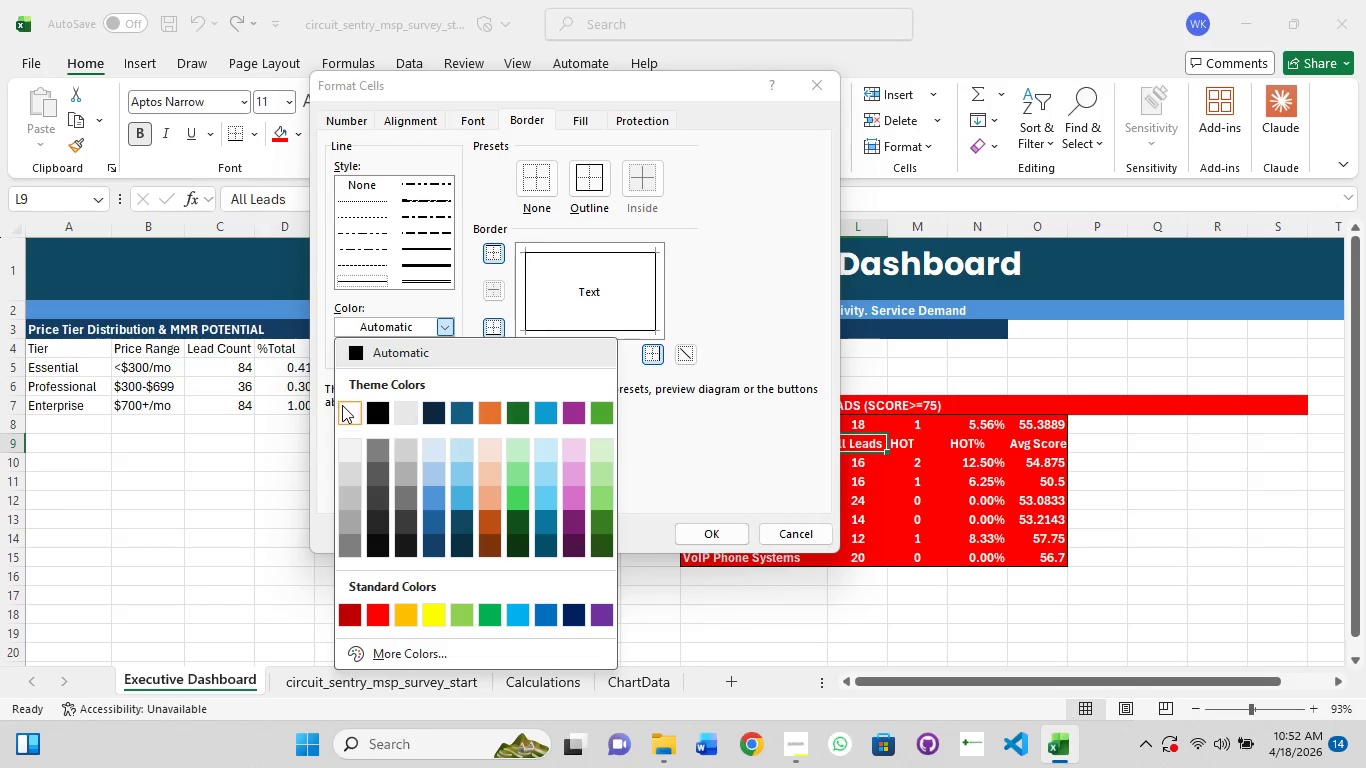 
left_click([342, 405])
 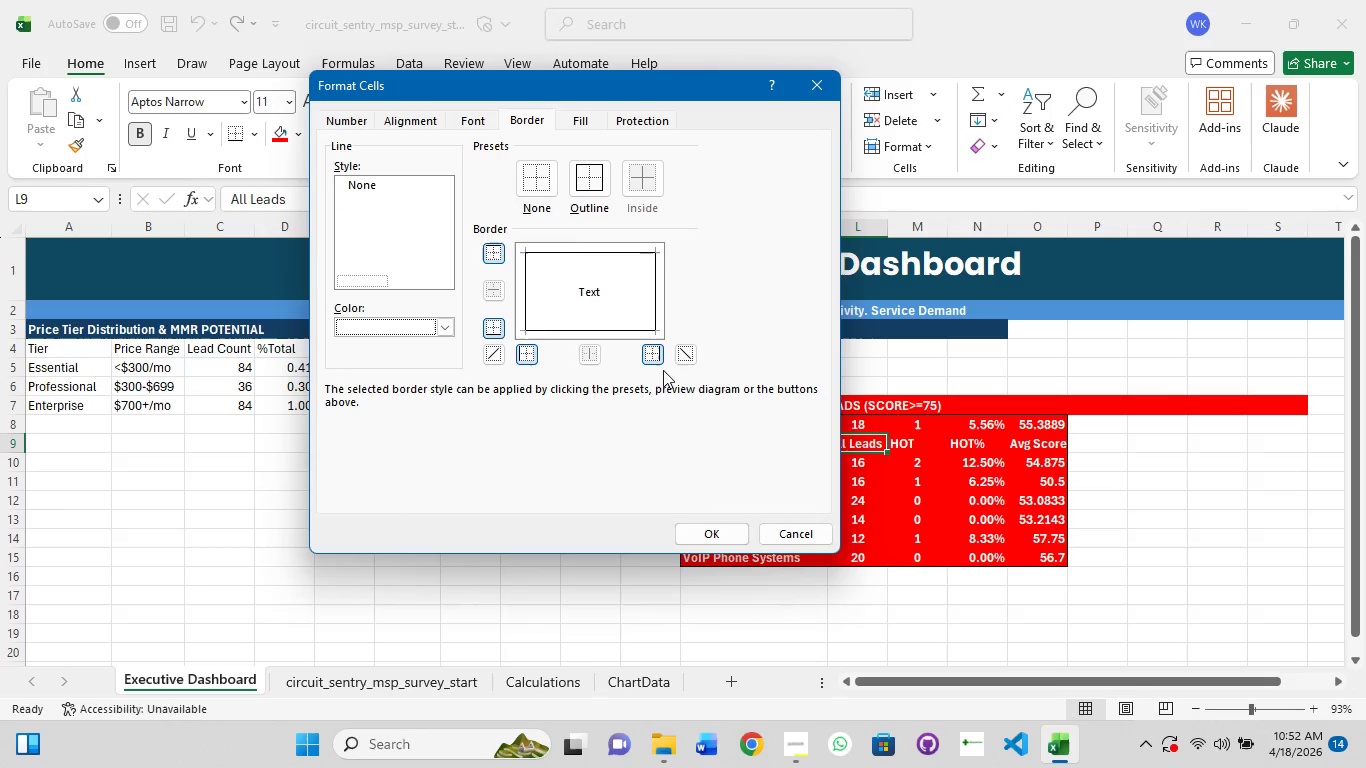 
left_click([692, 348])
 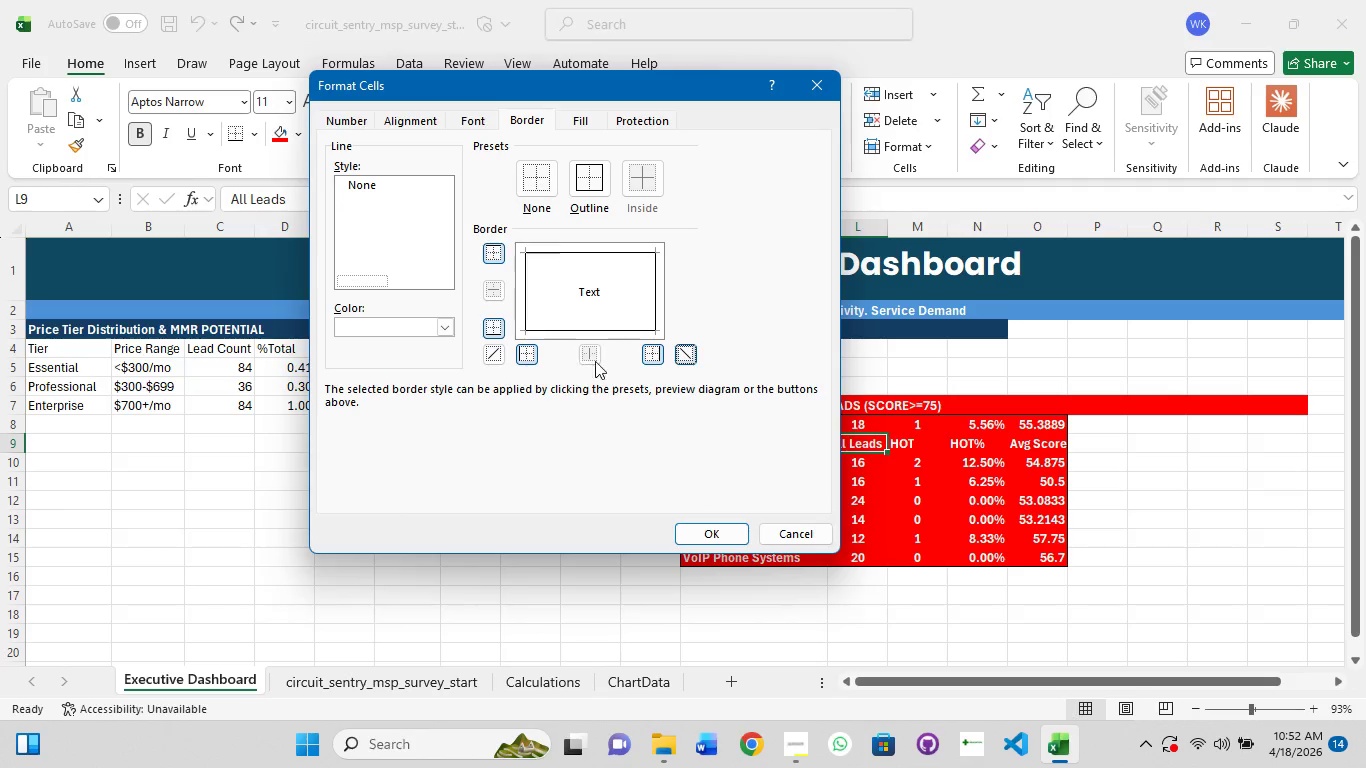 
left_click([645, 350])
 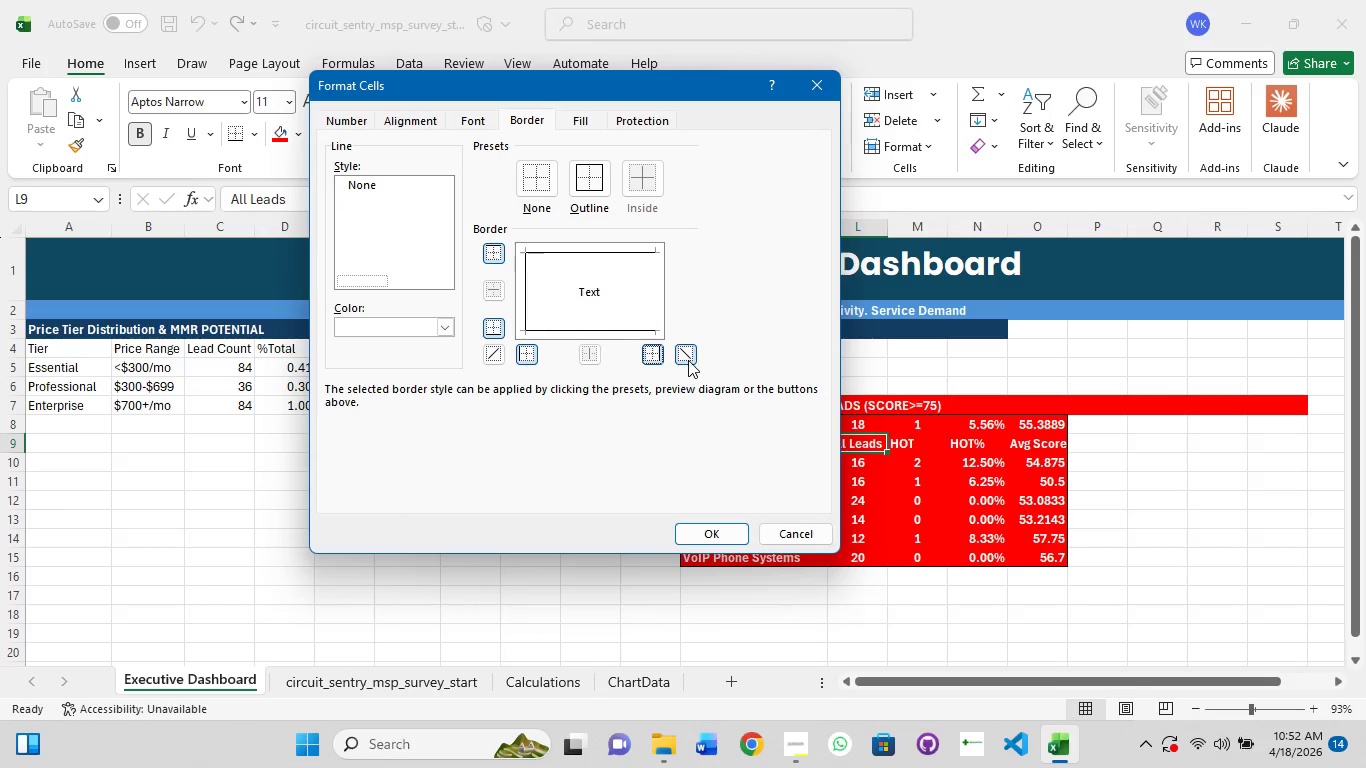 
left_click([688, 360])
 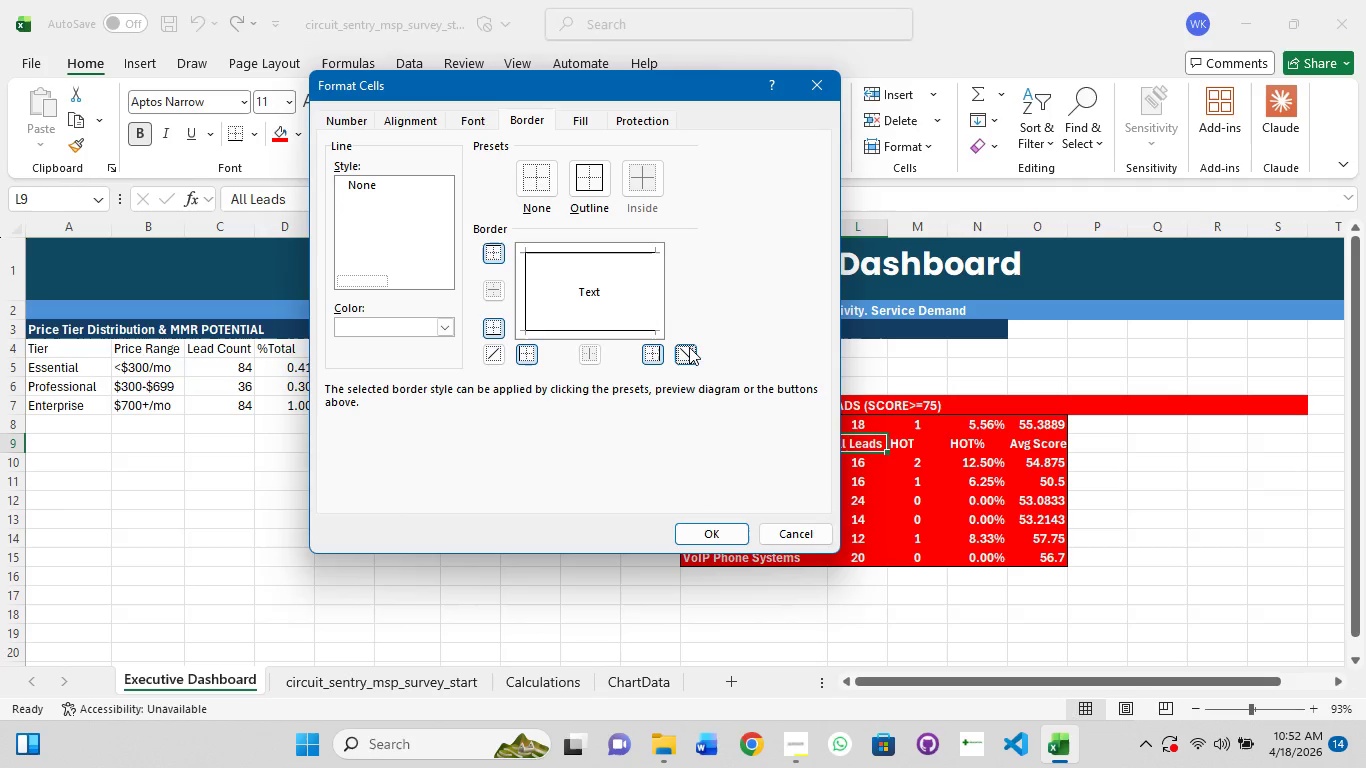 
left_click([689, 347])
 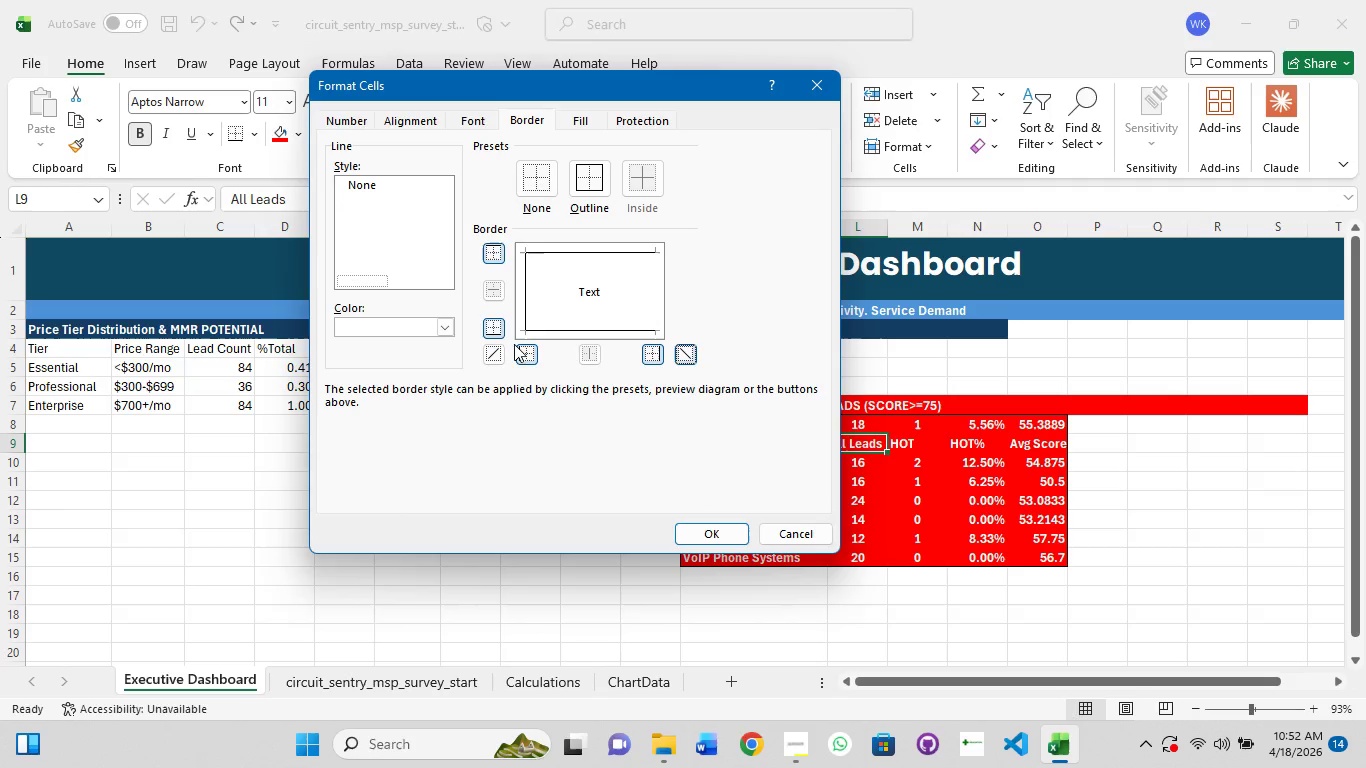 
left_click([495, 330])
 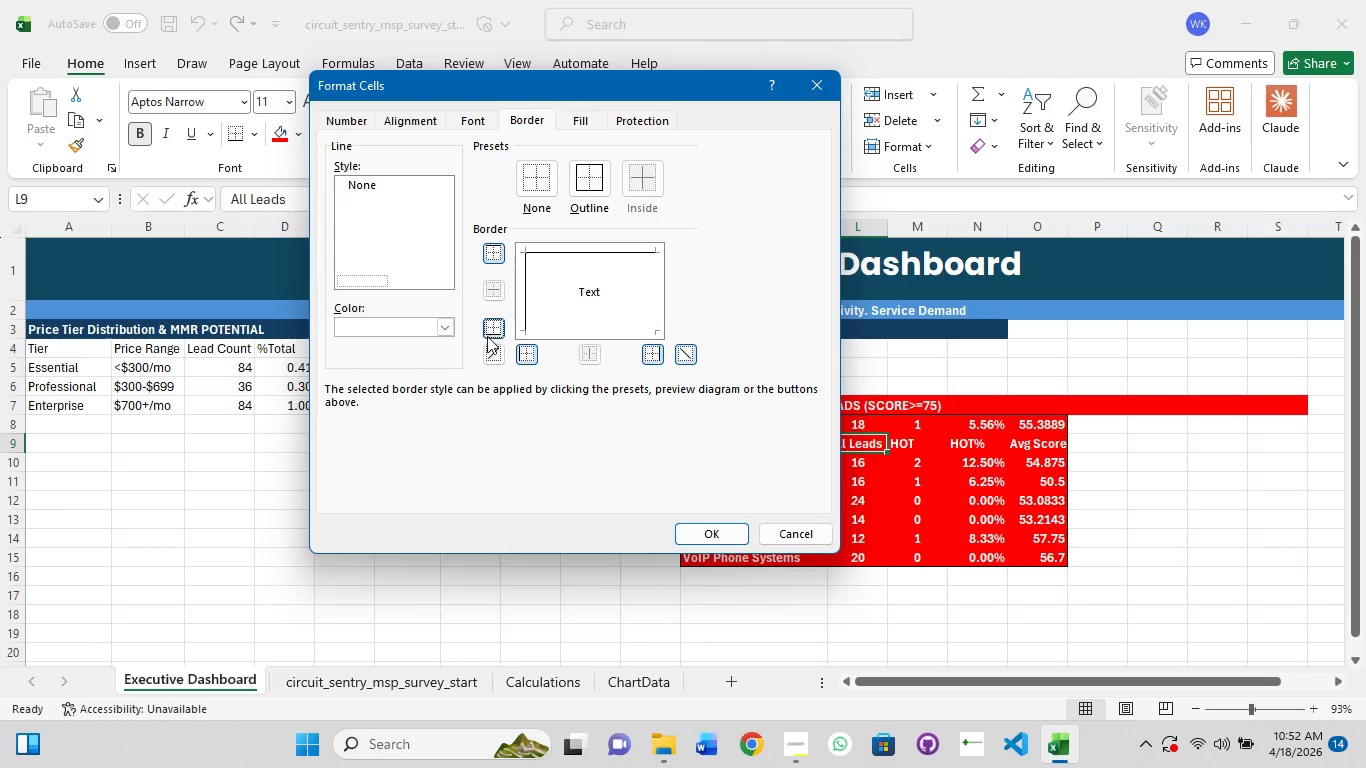 
left_click([487, 336])
 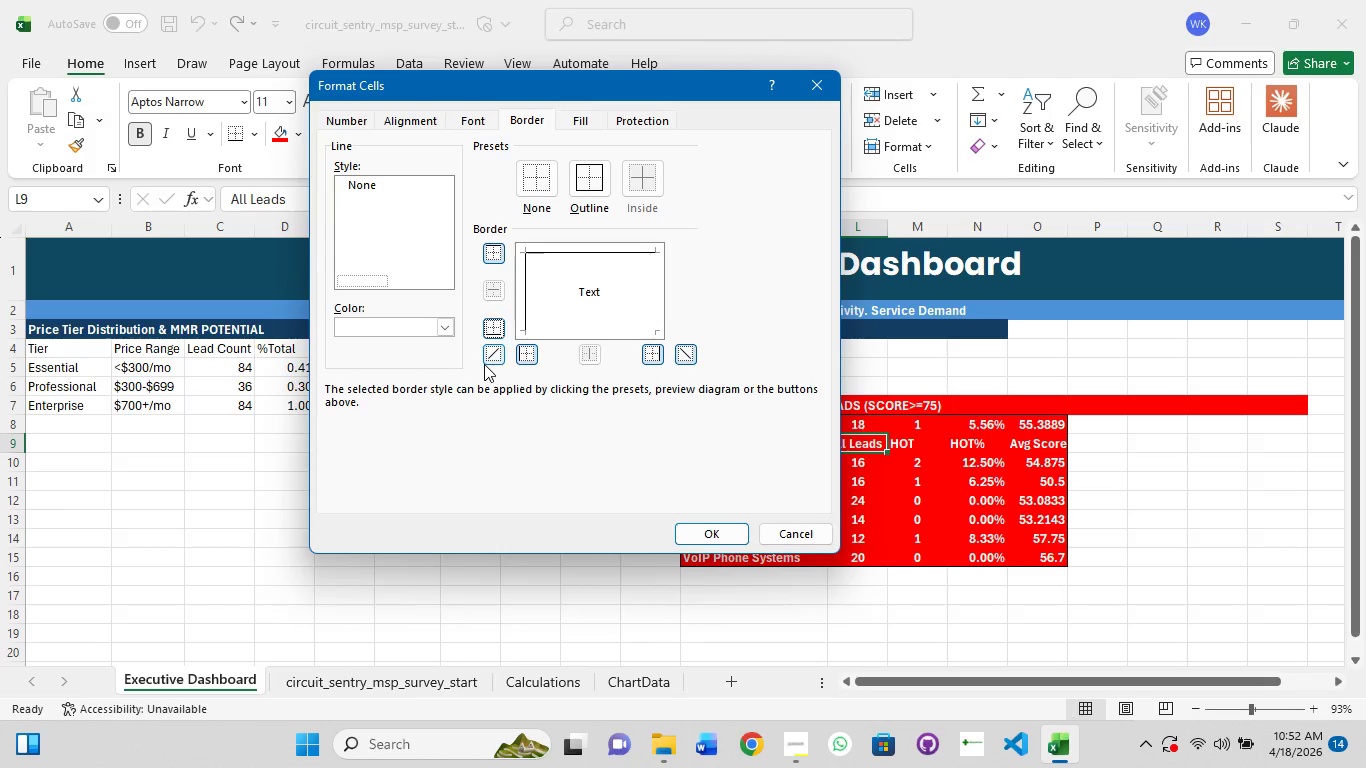 
left_click([484, 364])
 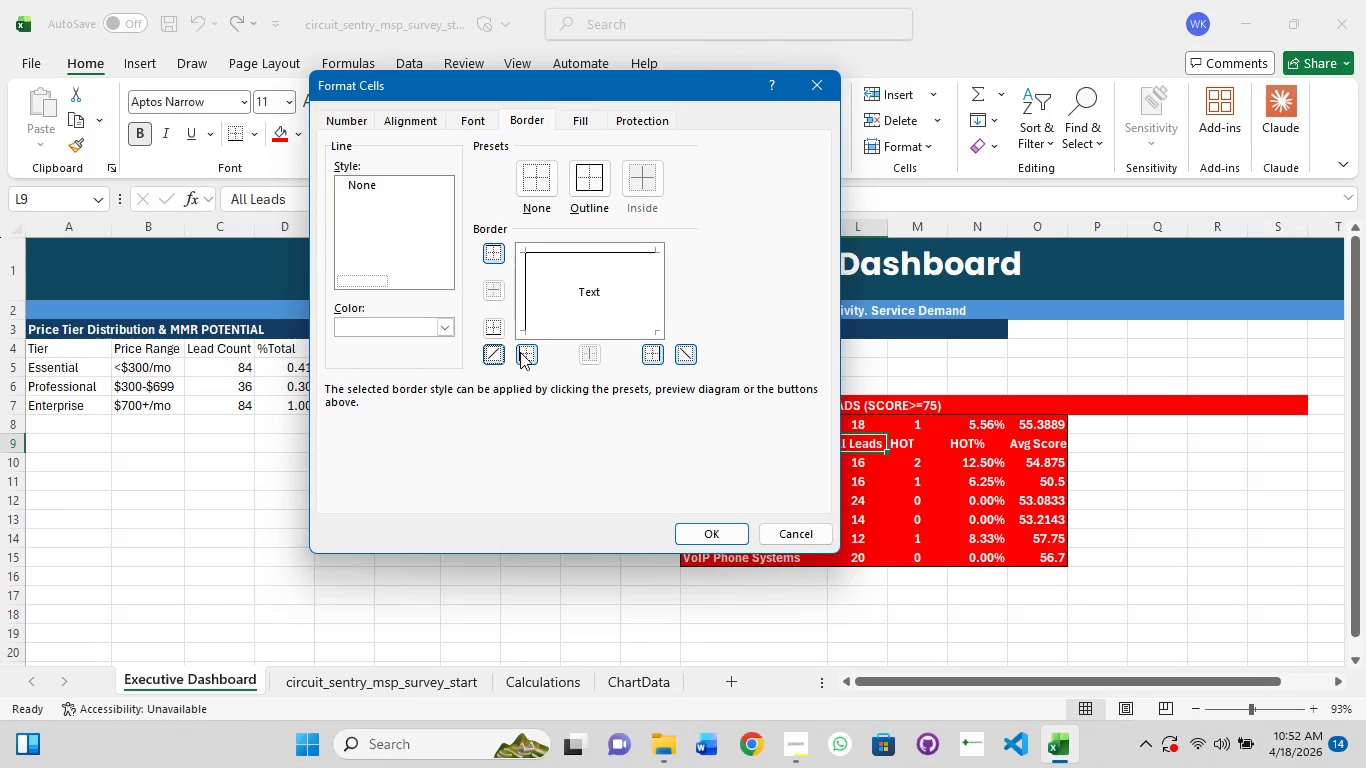 
left_click([520, 352])
 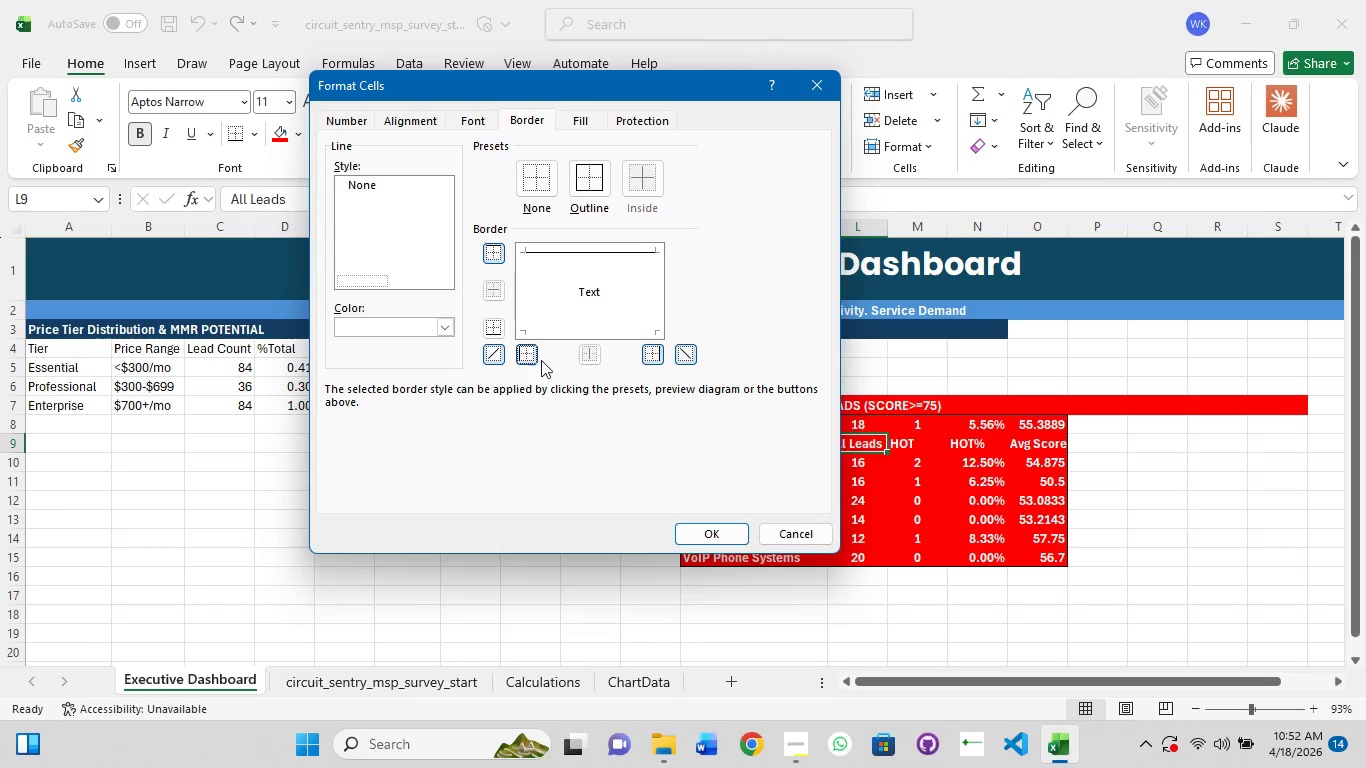 
left_click([530, 356])
 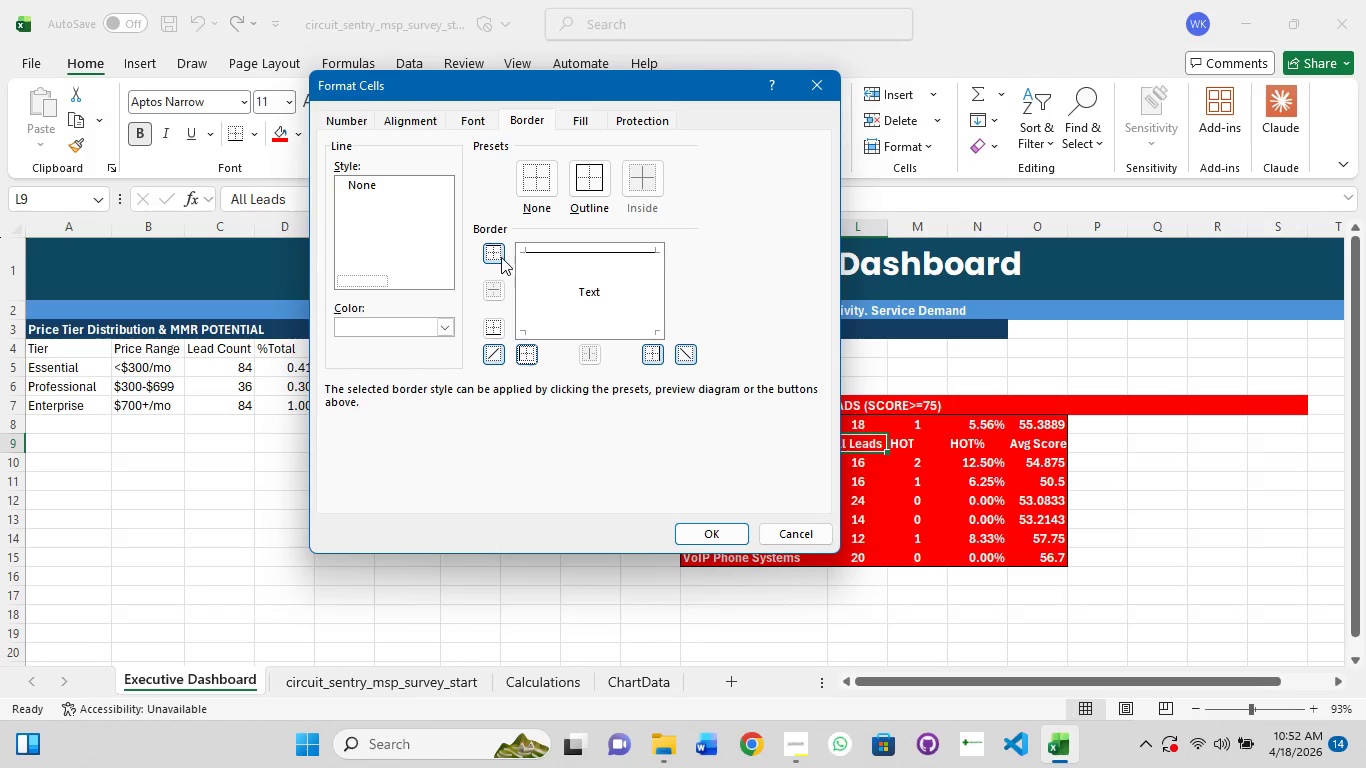 
left_click([500, 255])
 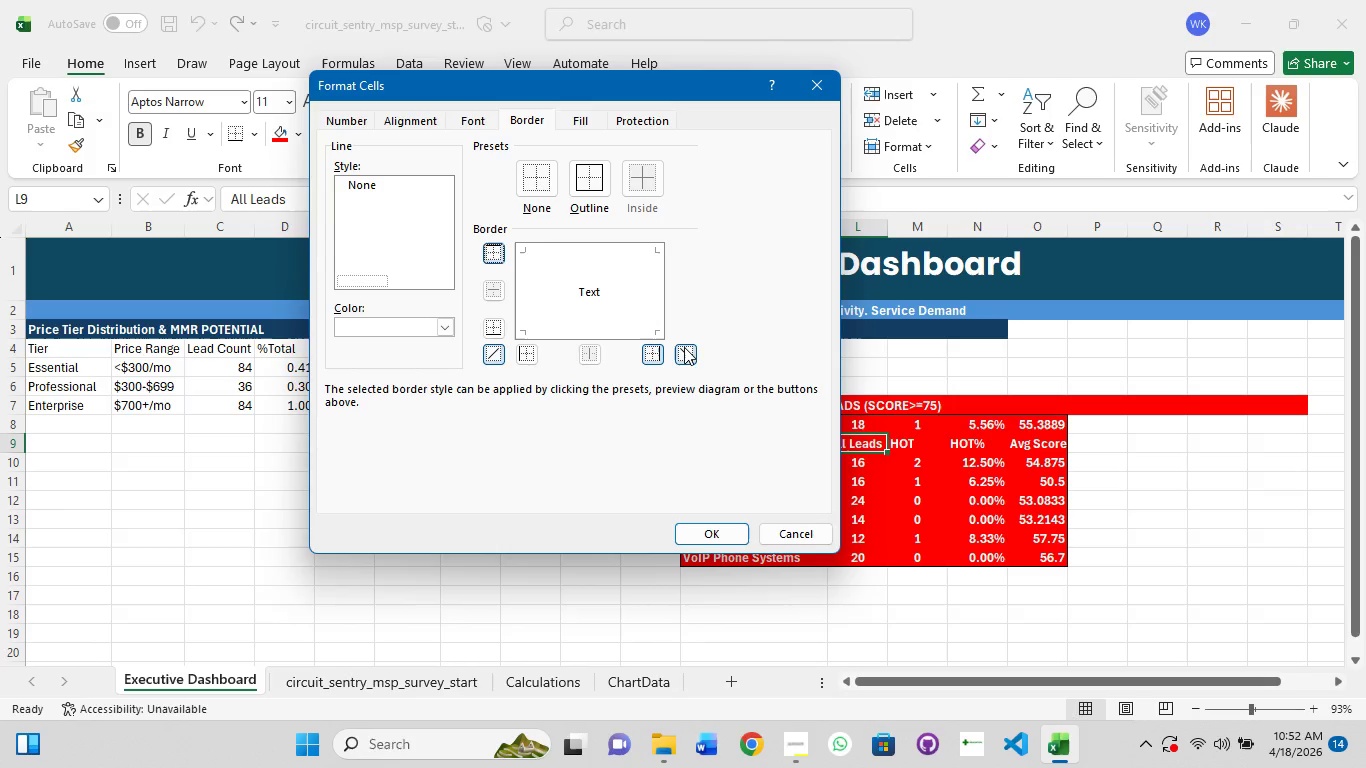 
left_click([658, 353])
 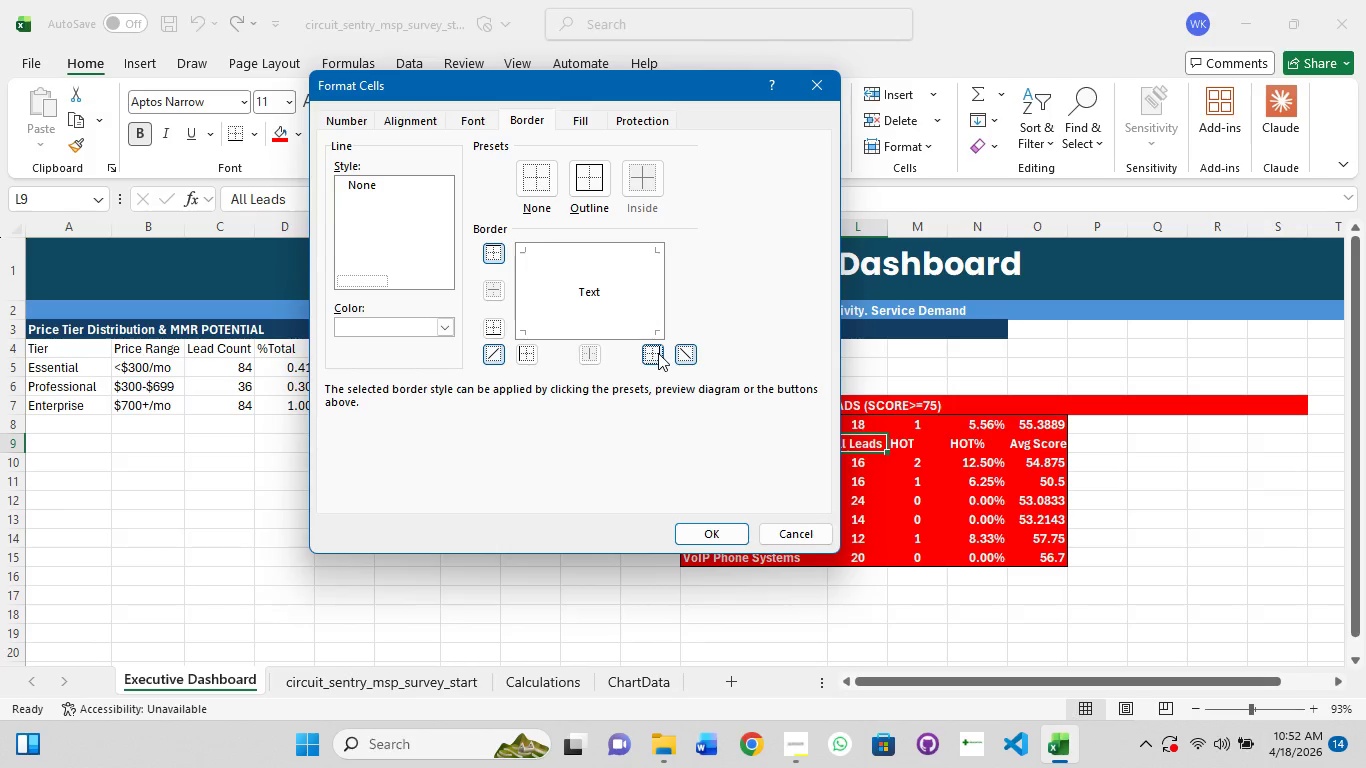 
left_click([658, 353])
 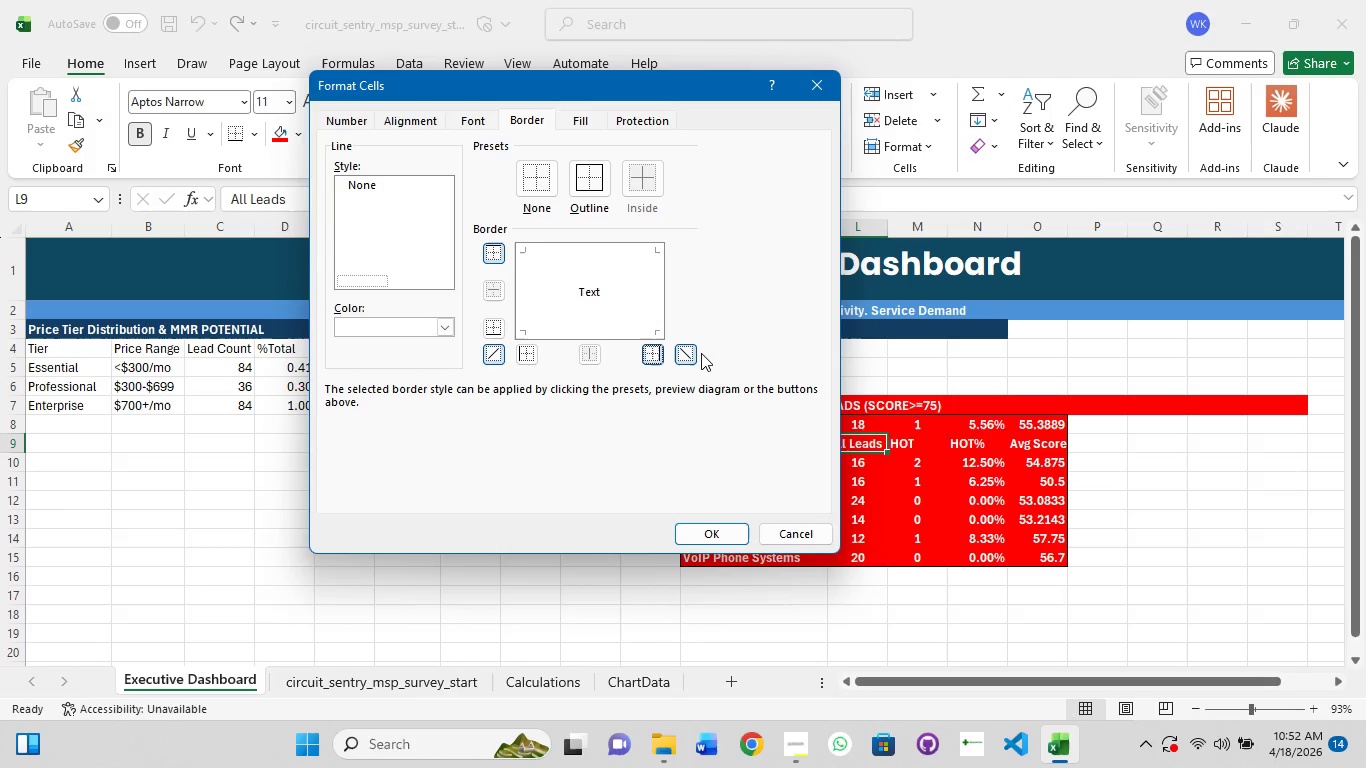 
left_click([701, 353])
 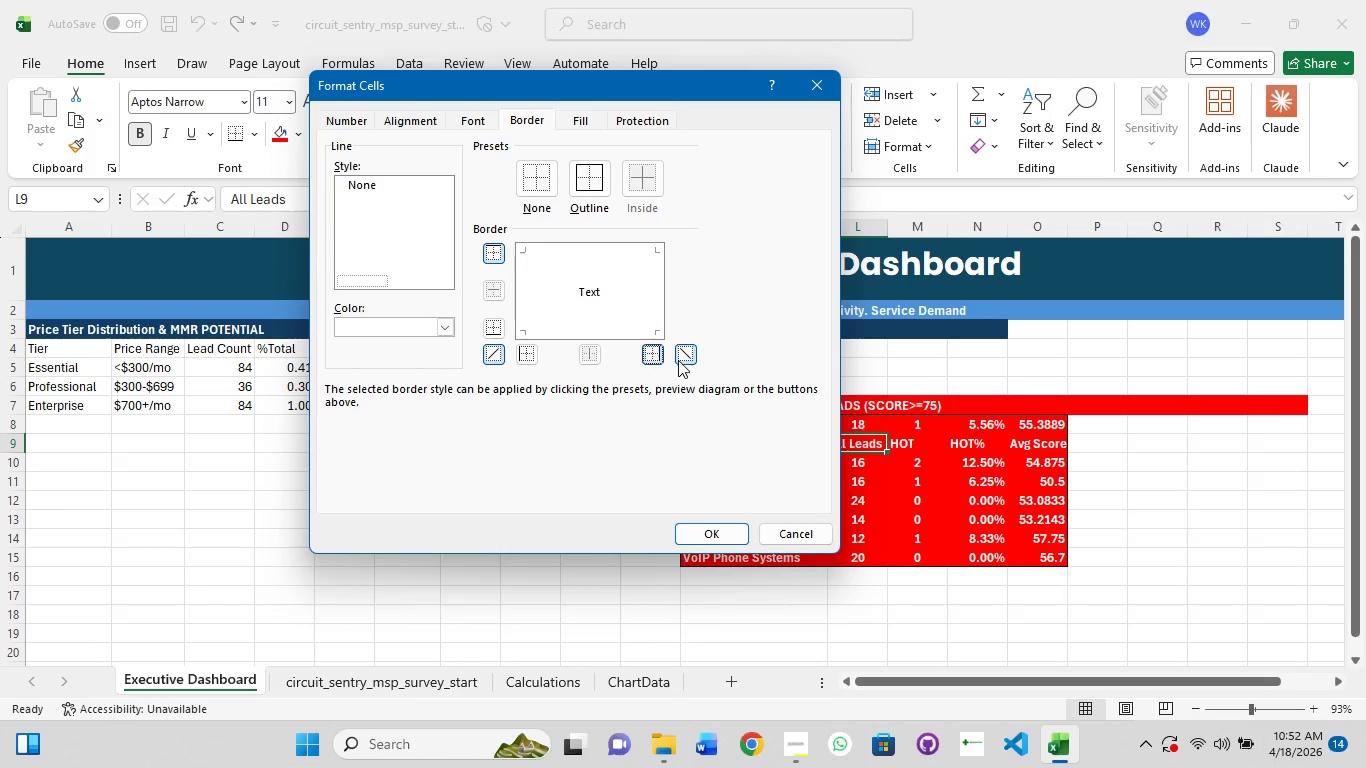 
left_click([678, 360])
 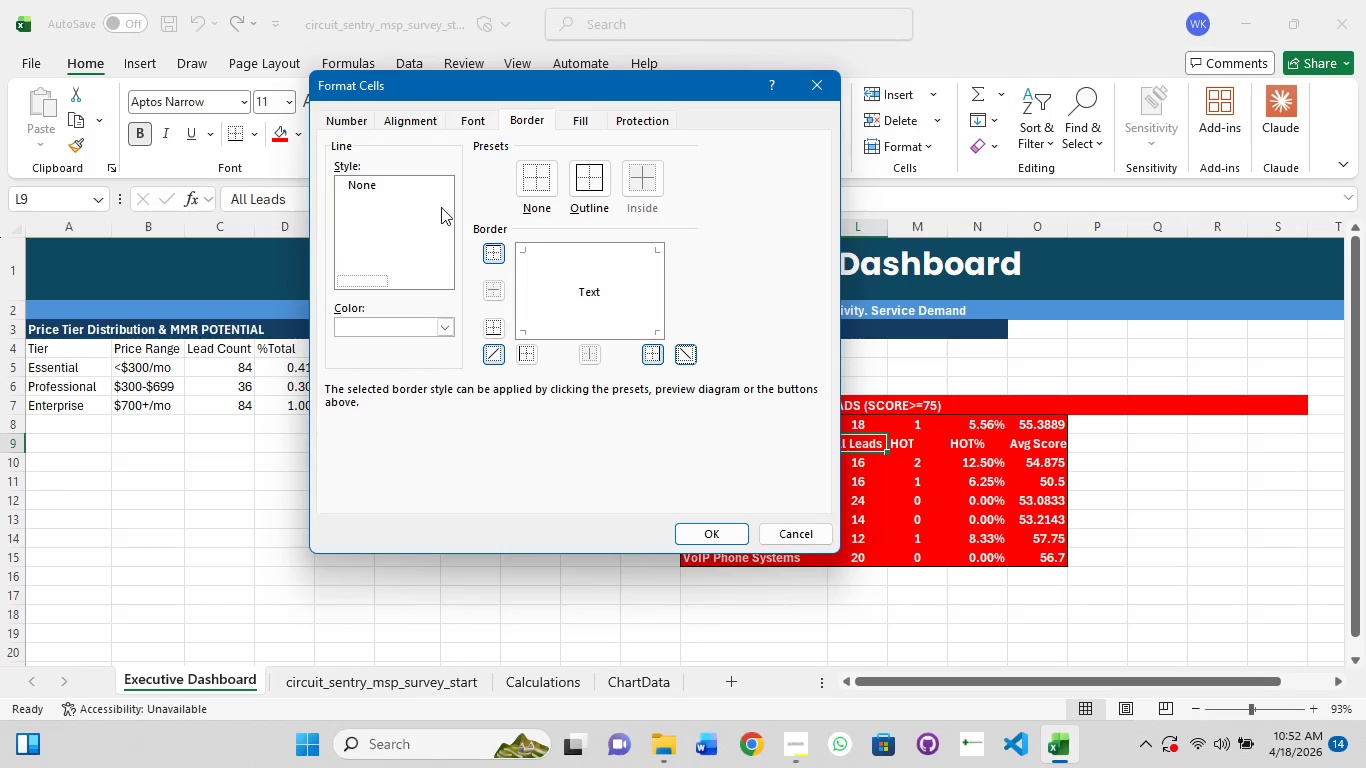 
left_click([419, 118])
 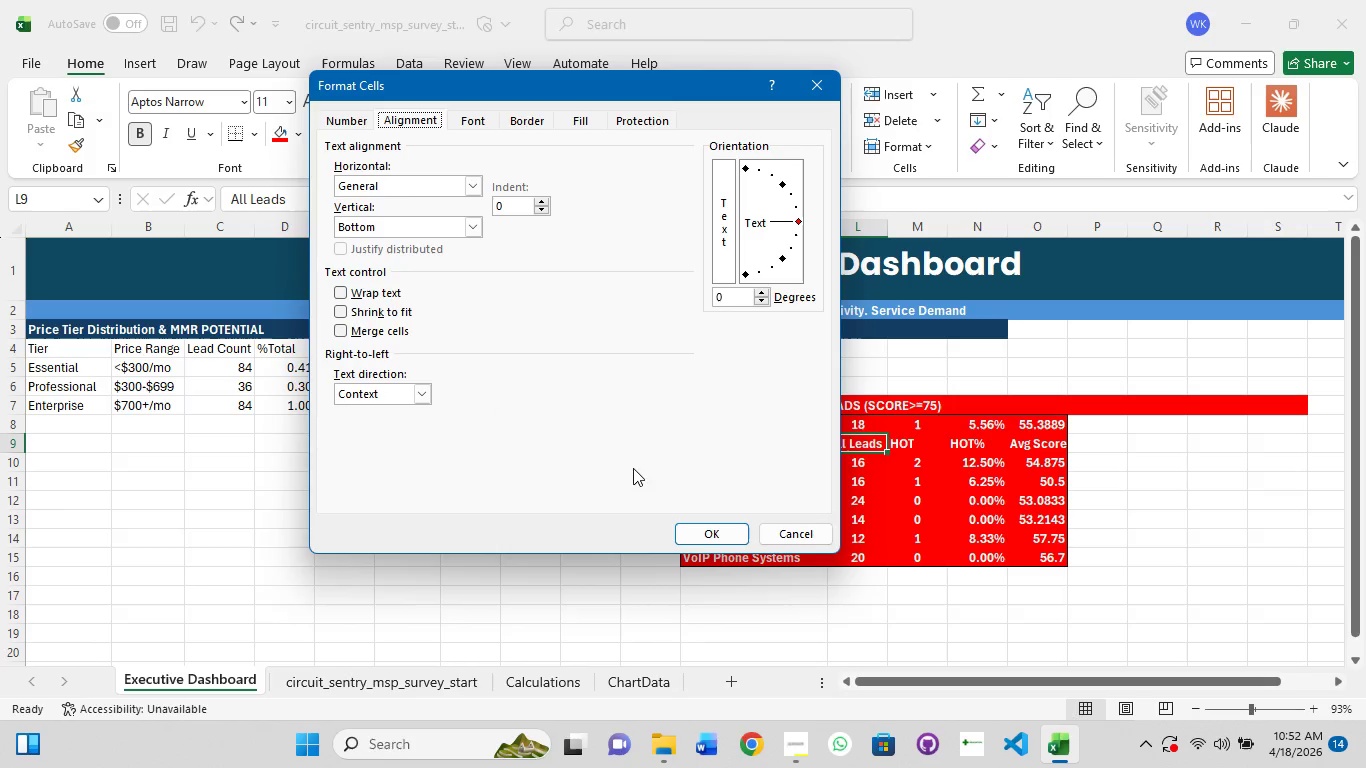 
left_click([716, 529])
 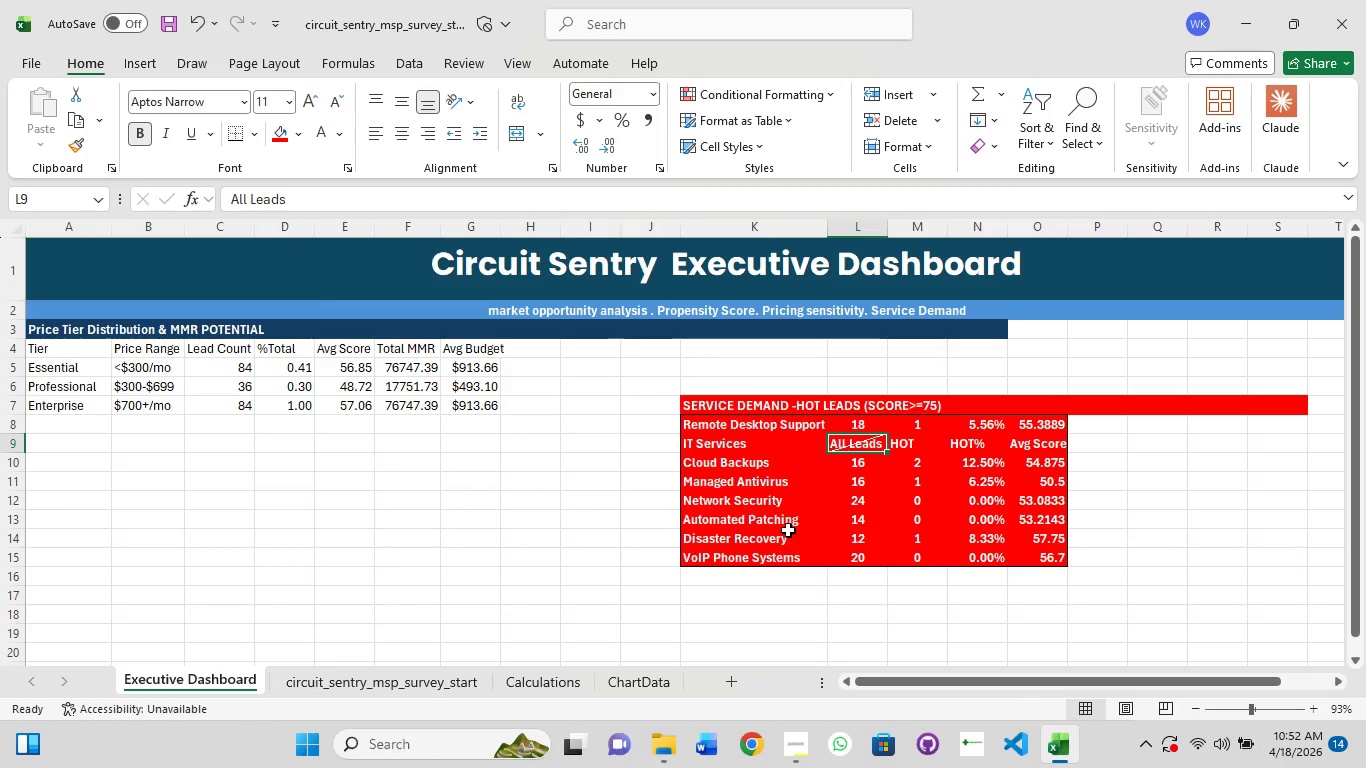 
key(Control+Z)
 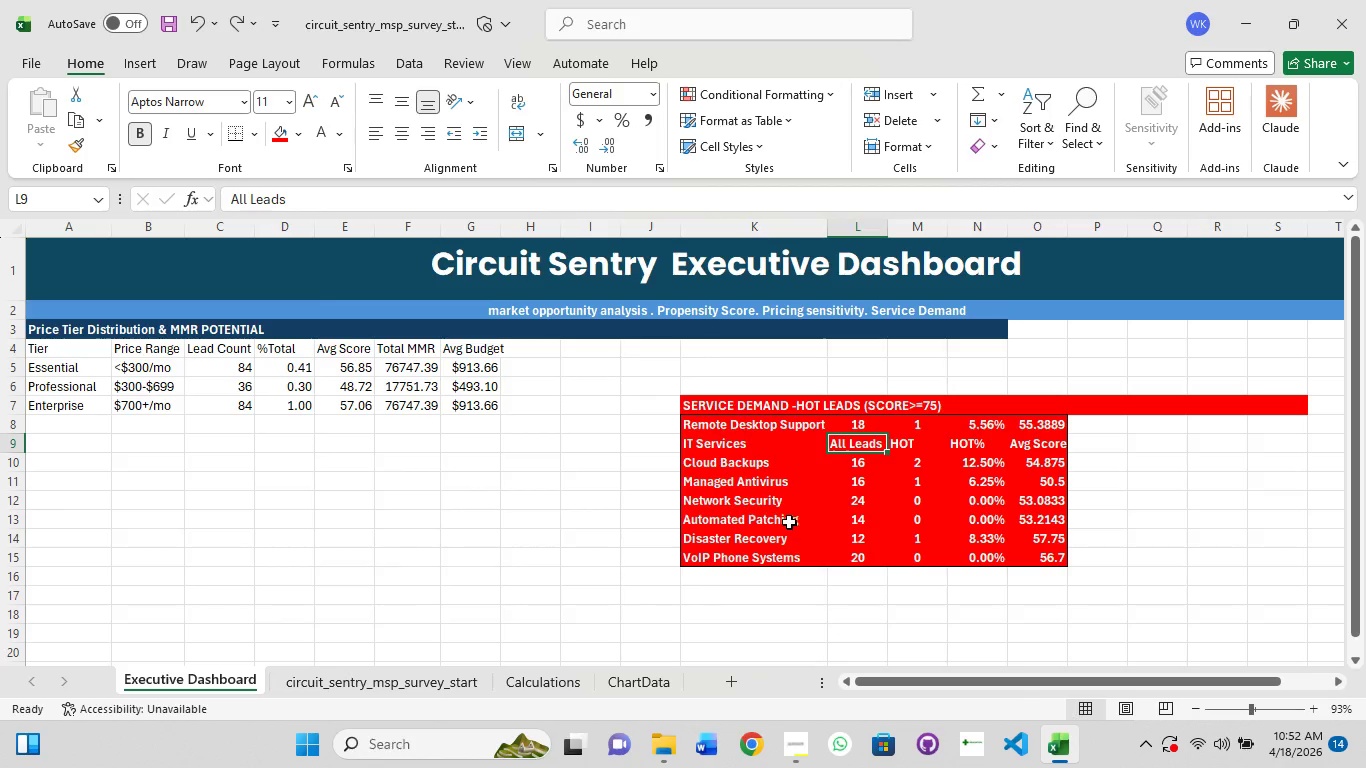 
left_click([585, 499])
 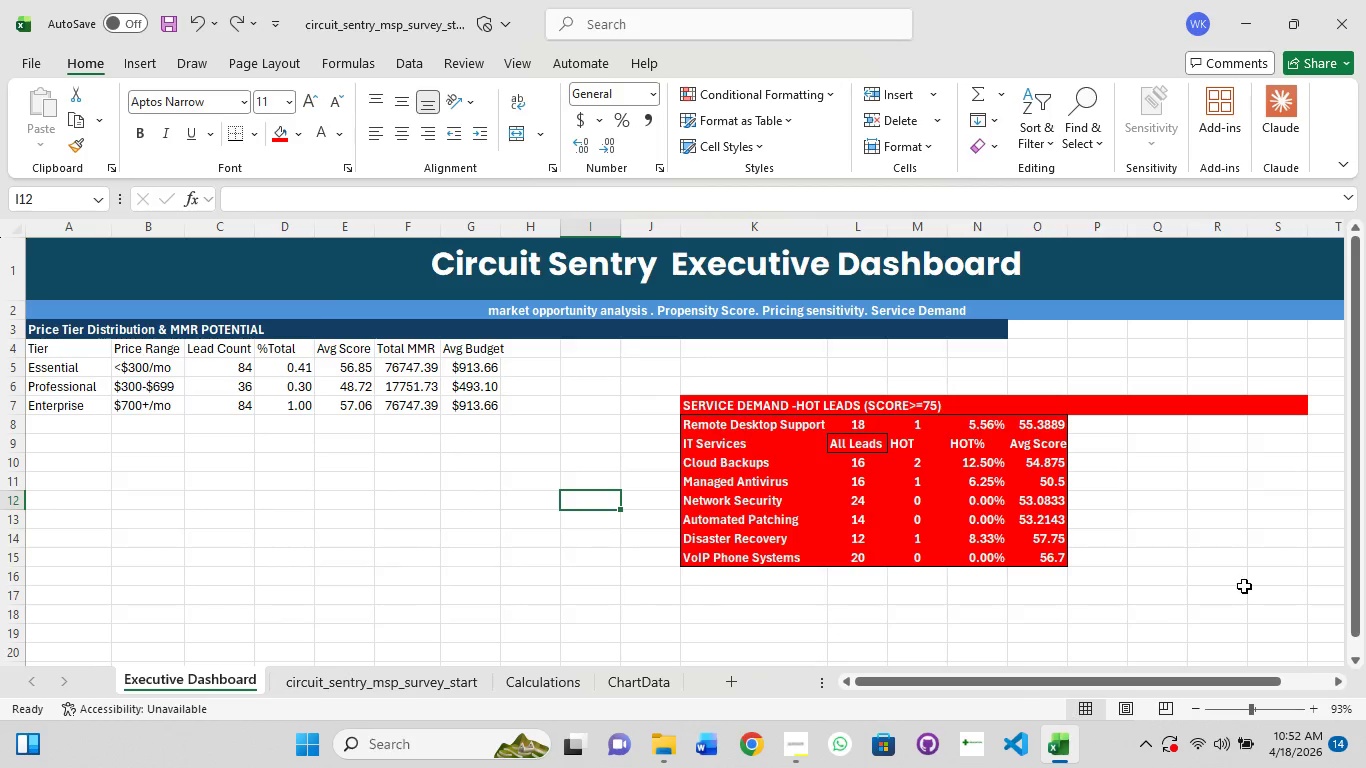 
scroll: coordinate [1241, 628], scroll_direction: none, amount: 0.0
 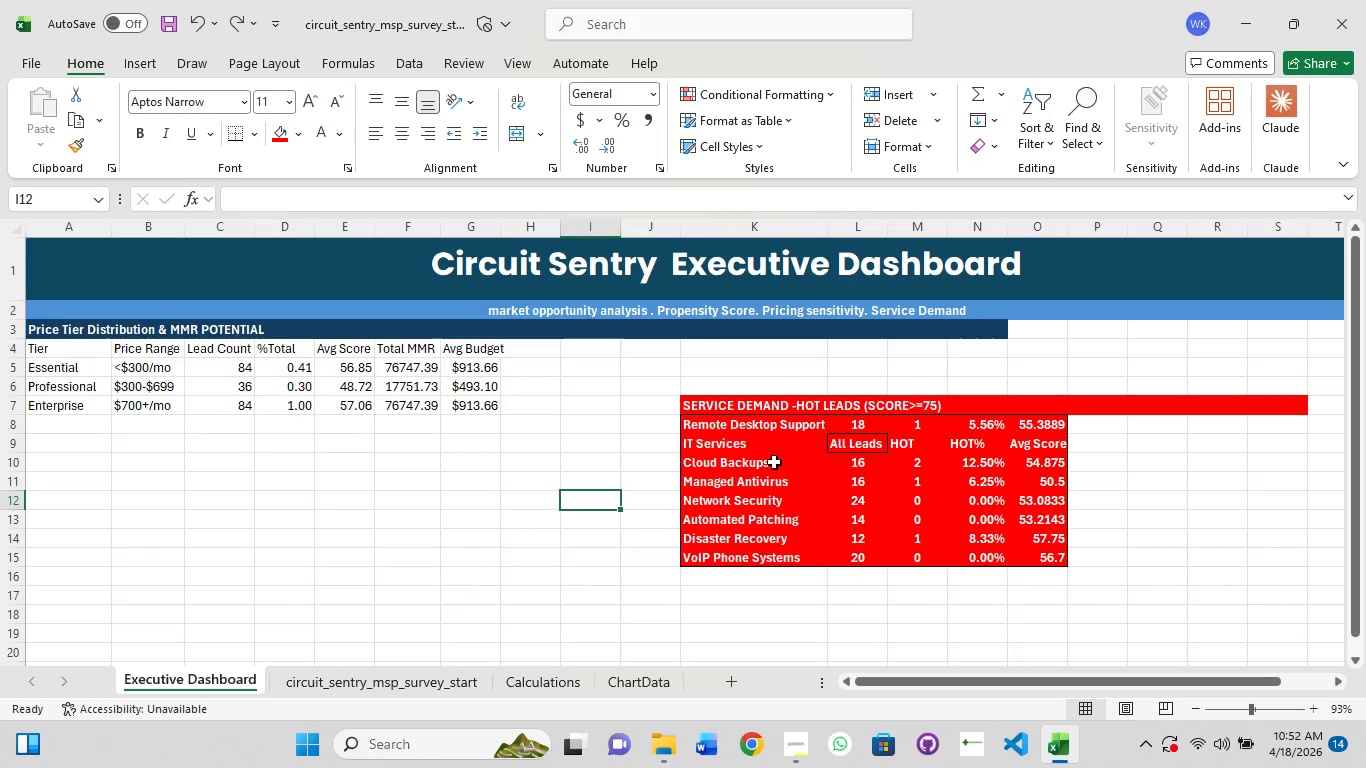 
hold_key(key=ControlLeft, duration=0.41)
 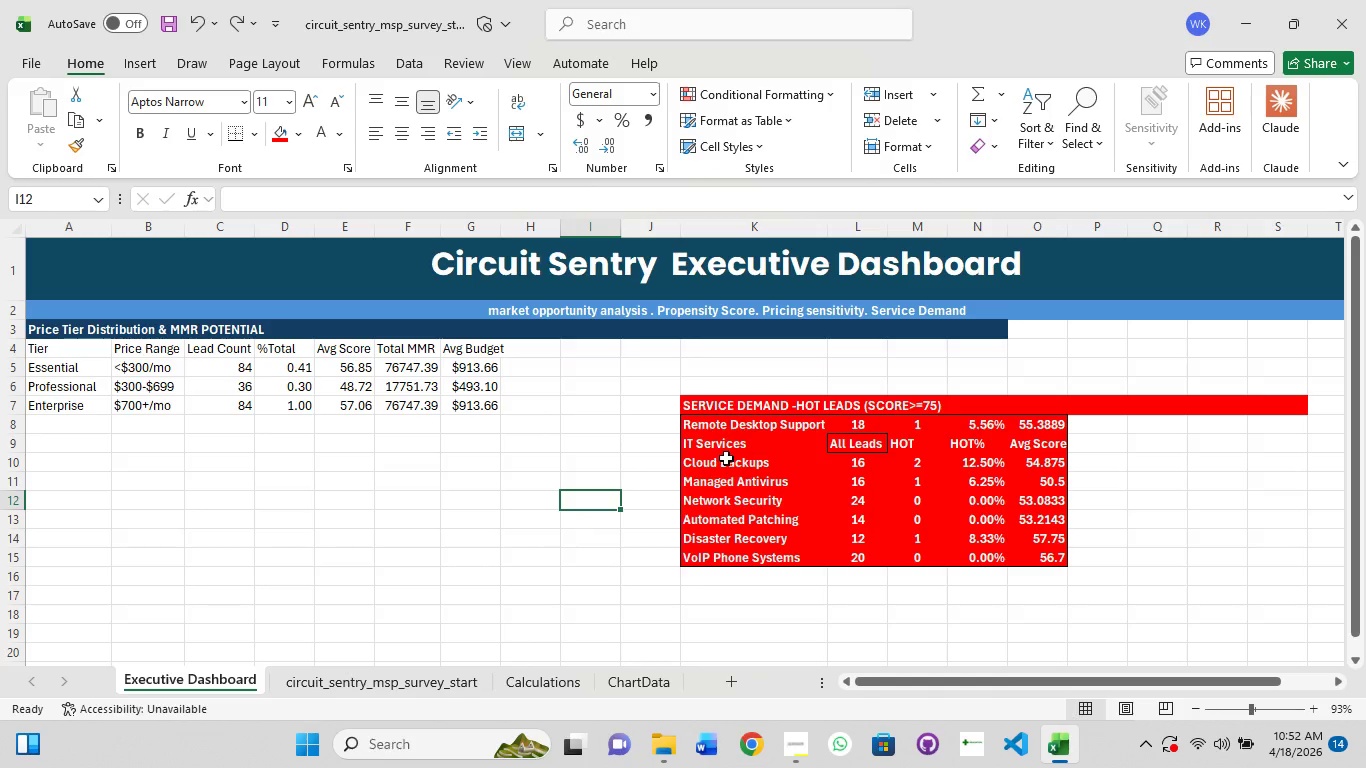 
hold_key(key=ShiftLeft, duration=1.51)
 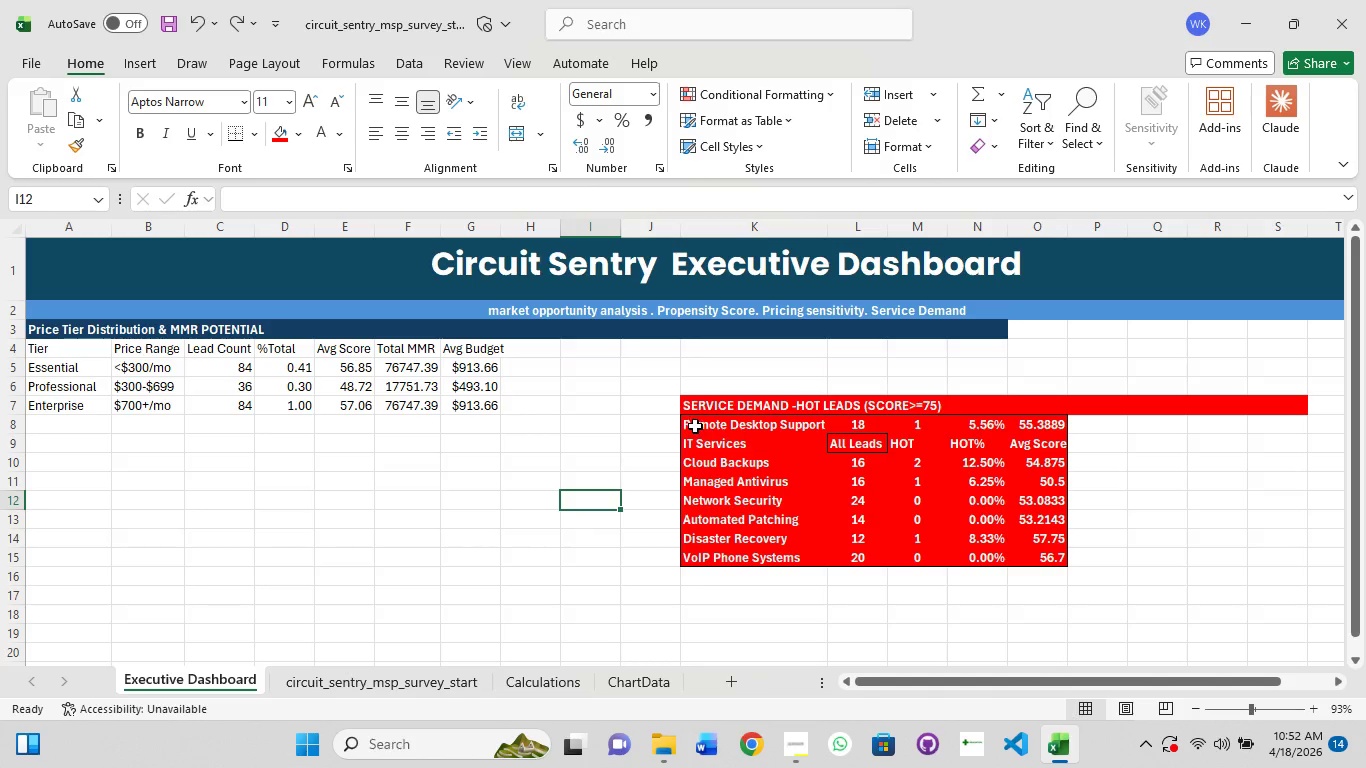 
hold_key(key=ShiftLeft, duration=1.52)
left_click_drag(start_coordinate=[693, 422], to_coordinate=[961, 502])
 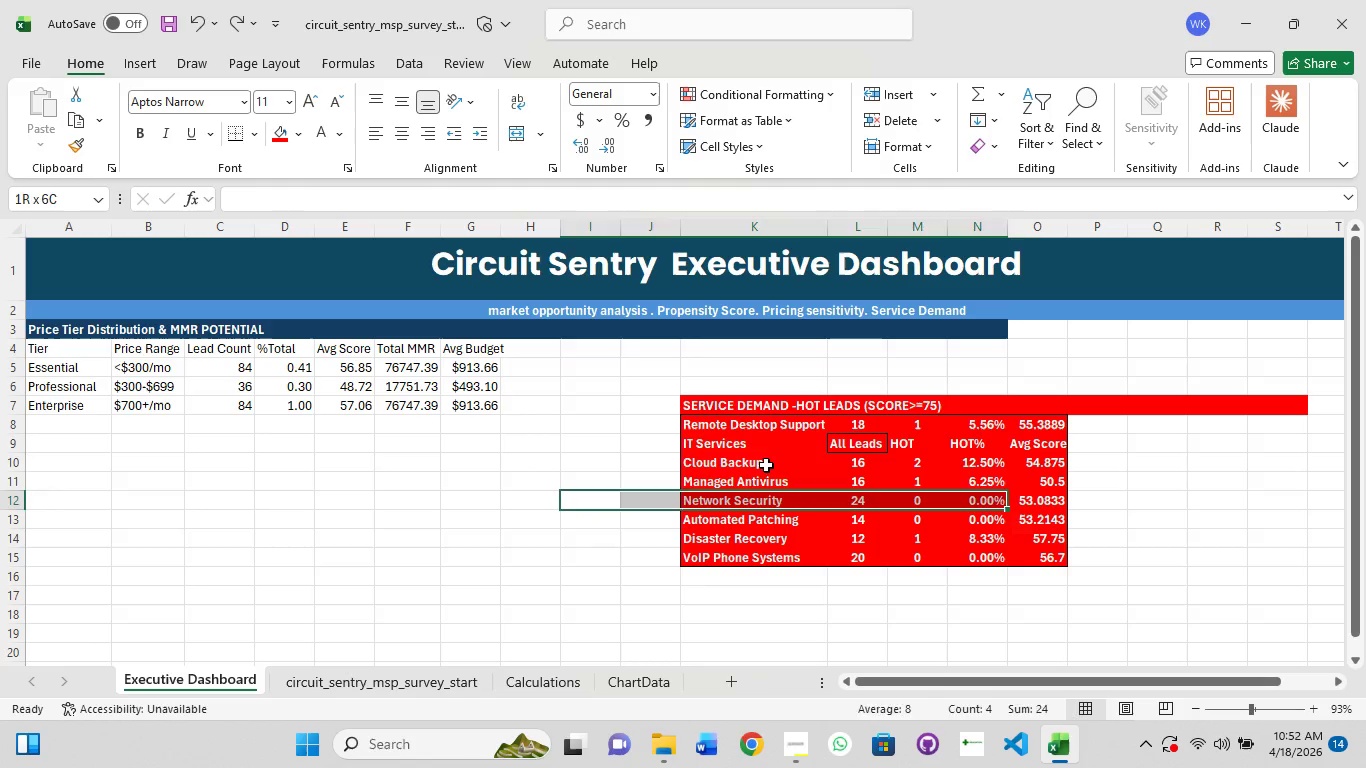 
left_click([766, 465])
 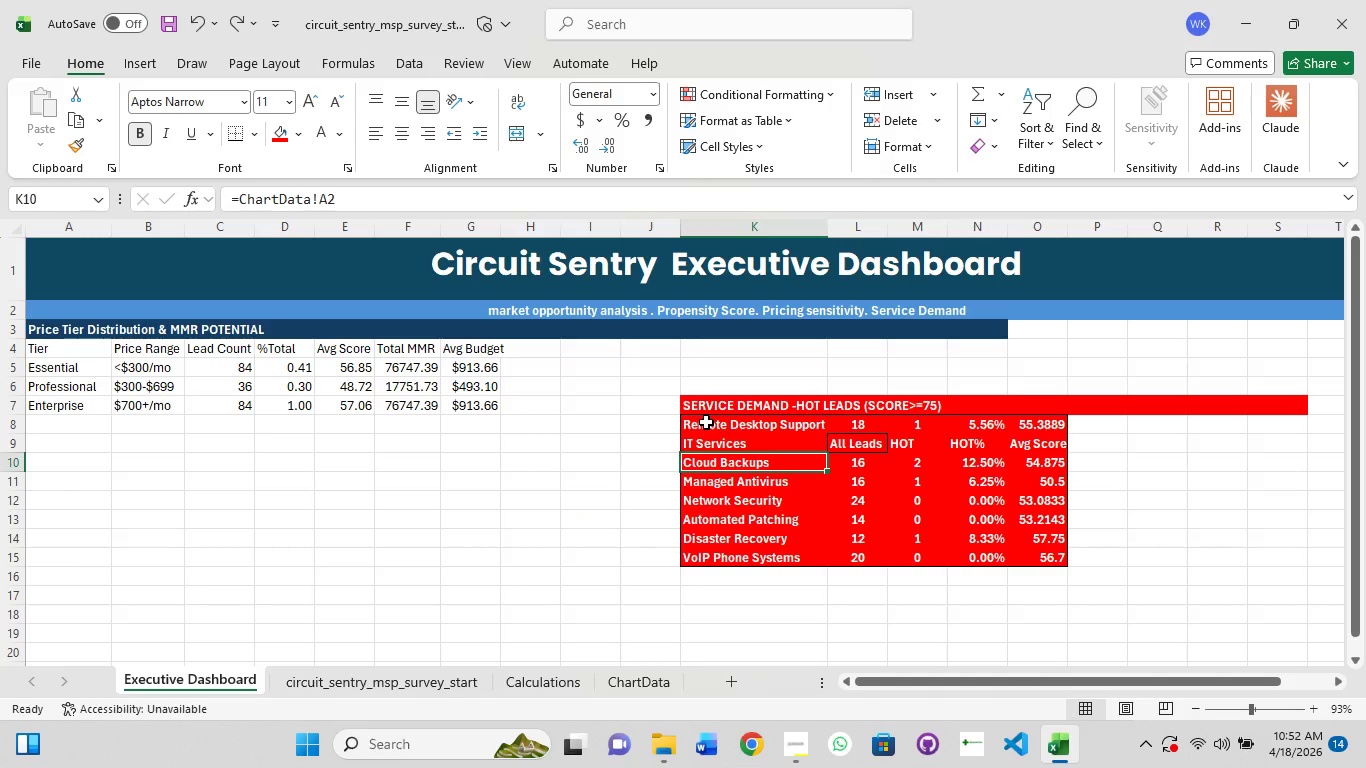 
hold_key(key=ShiftLeft, duration=1.25)
left_click([706, 422])
 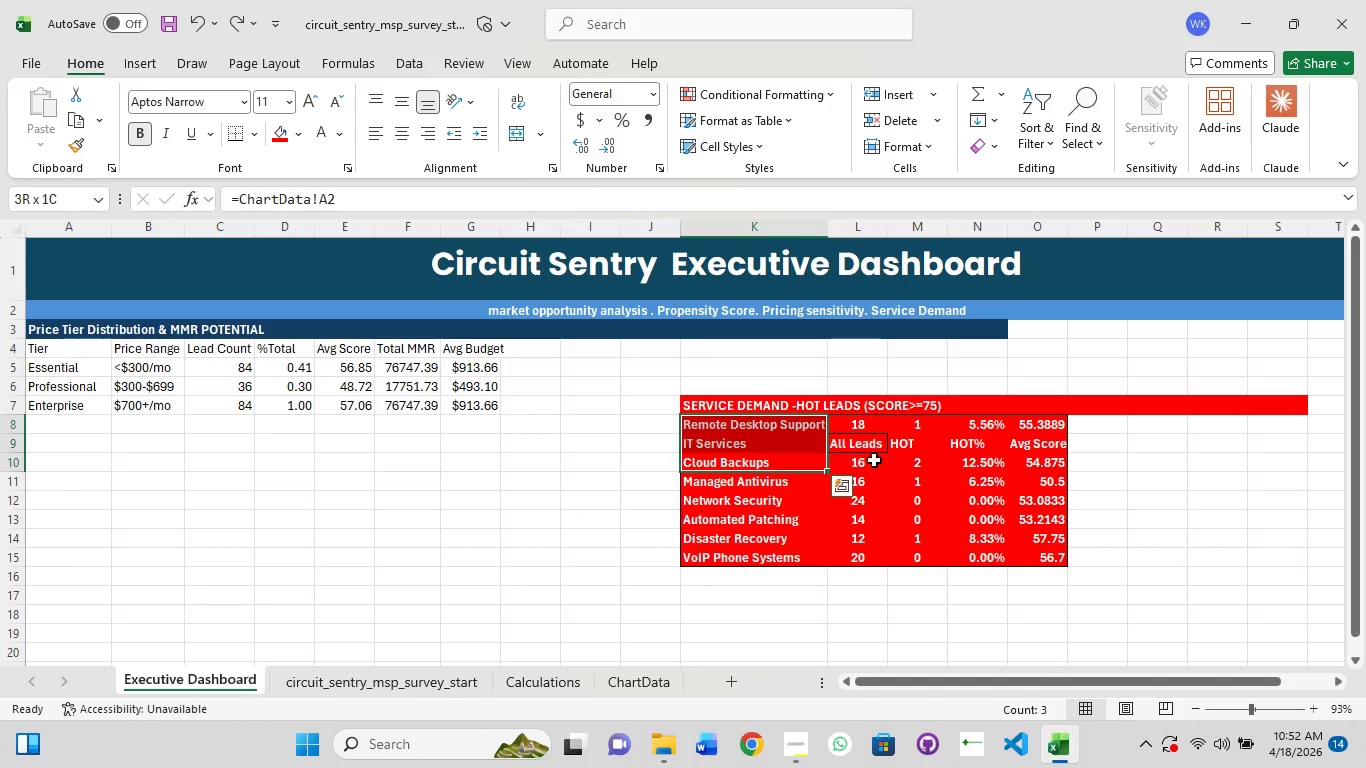 
left_click_drag(start_coordinate=[889, 464], to_coordinate=[905, 472])
 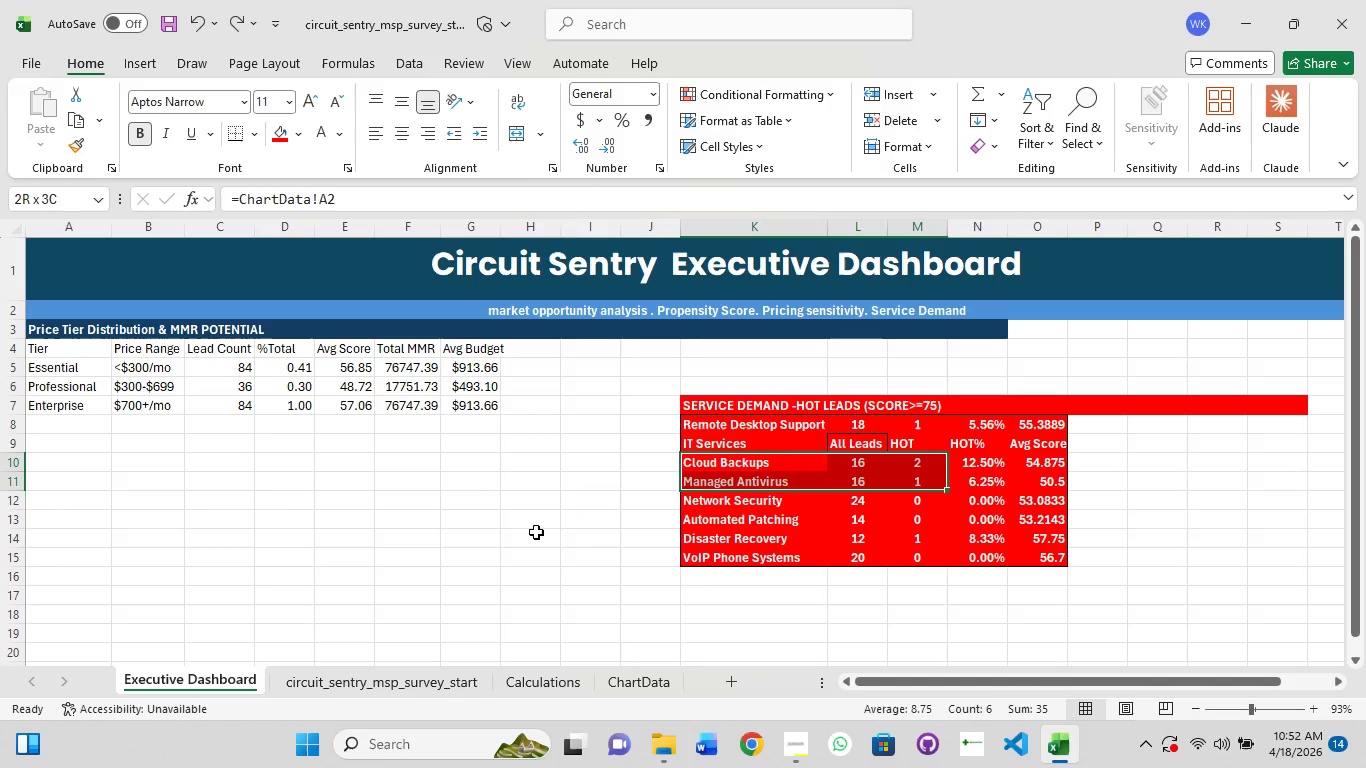 
left_click_drag(start_coordinate=[301, 483], to_coordinate=[323, 481])
 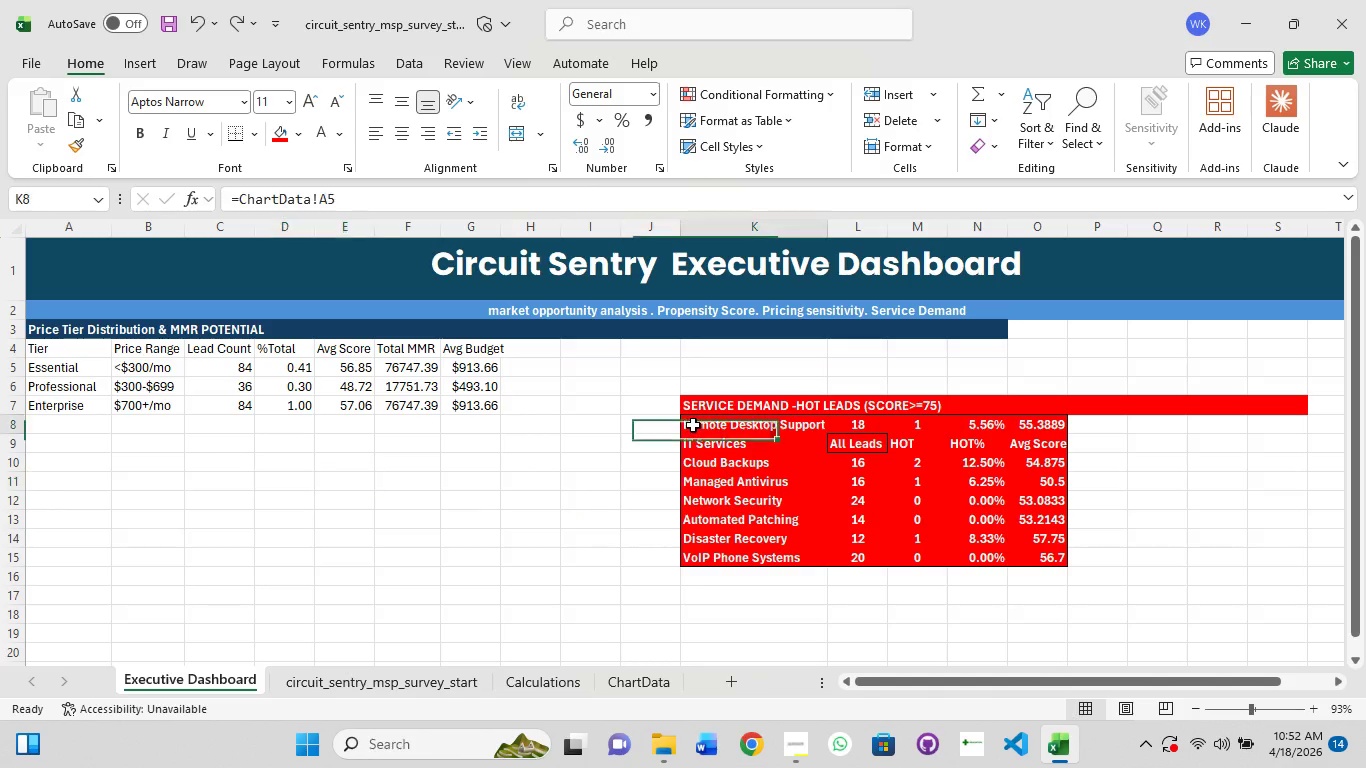 
left_click([693, 425])
 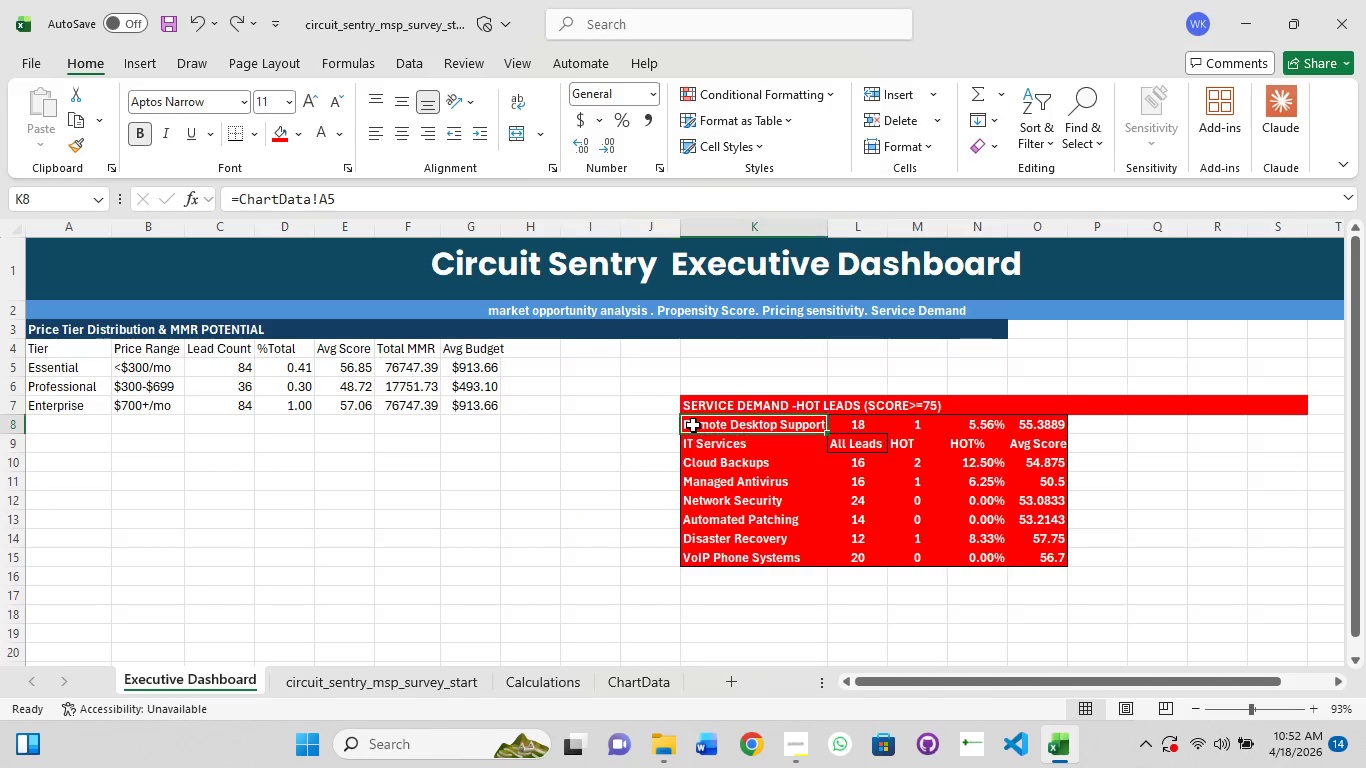 
hold_key(key=ShiftLeft, duration=1.52)
left_click_drag(start_coordinate=[878, 469], to_coordinate=[893, 488])
 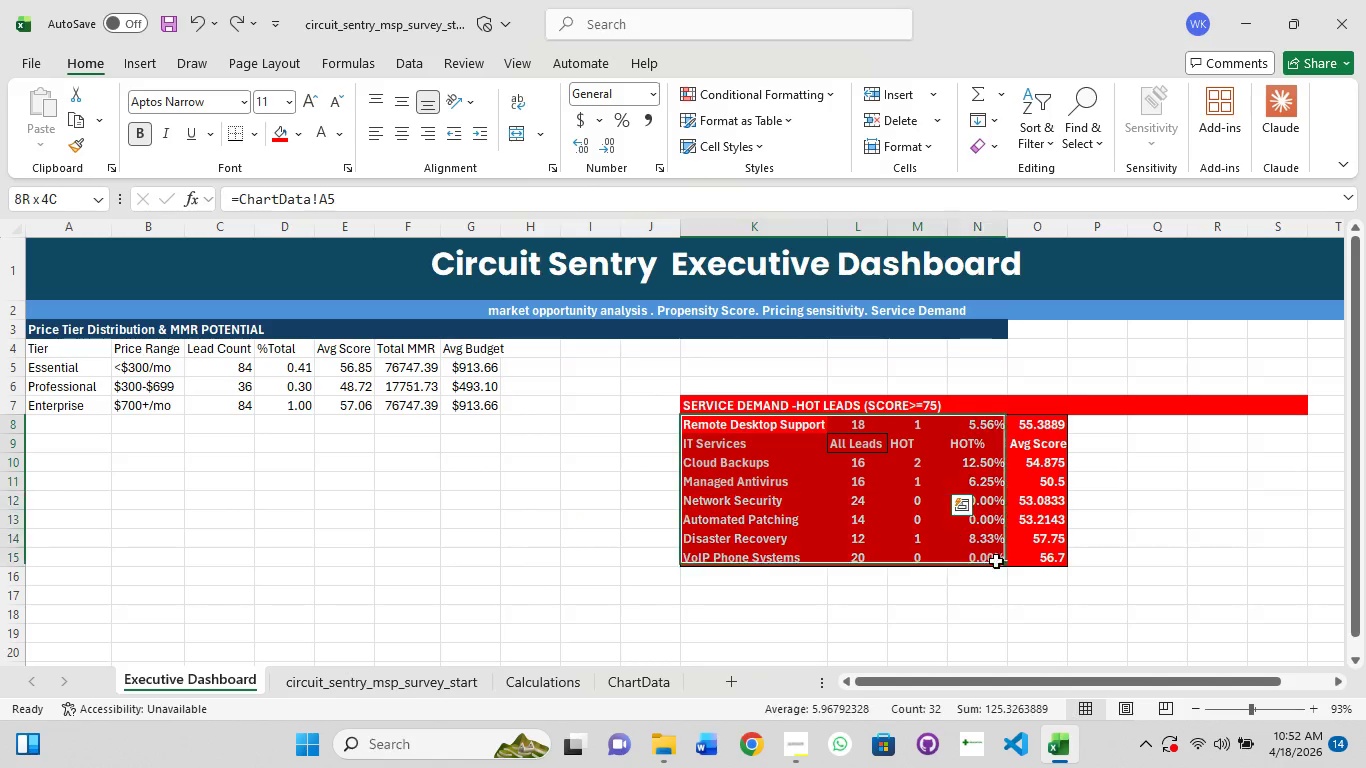 
left_click_drag(start_coordinate=[966, 549], to_coordinate=[1001, 561])
 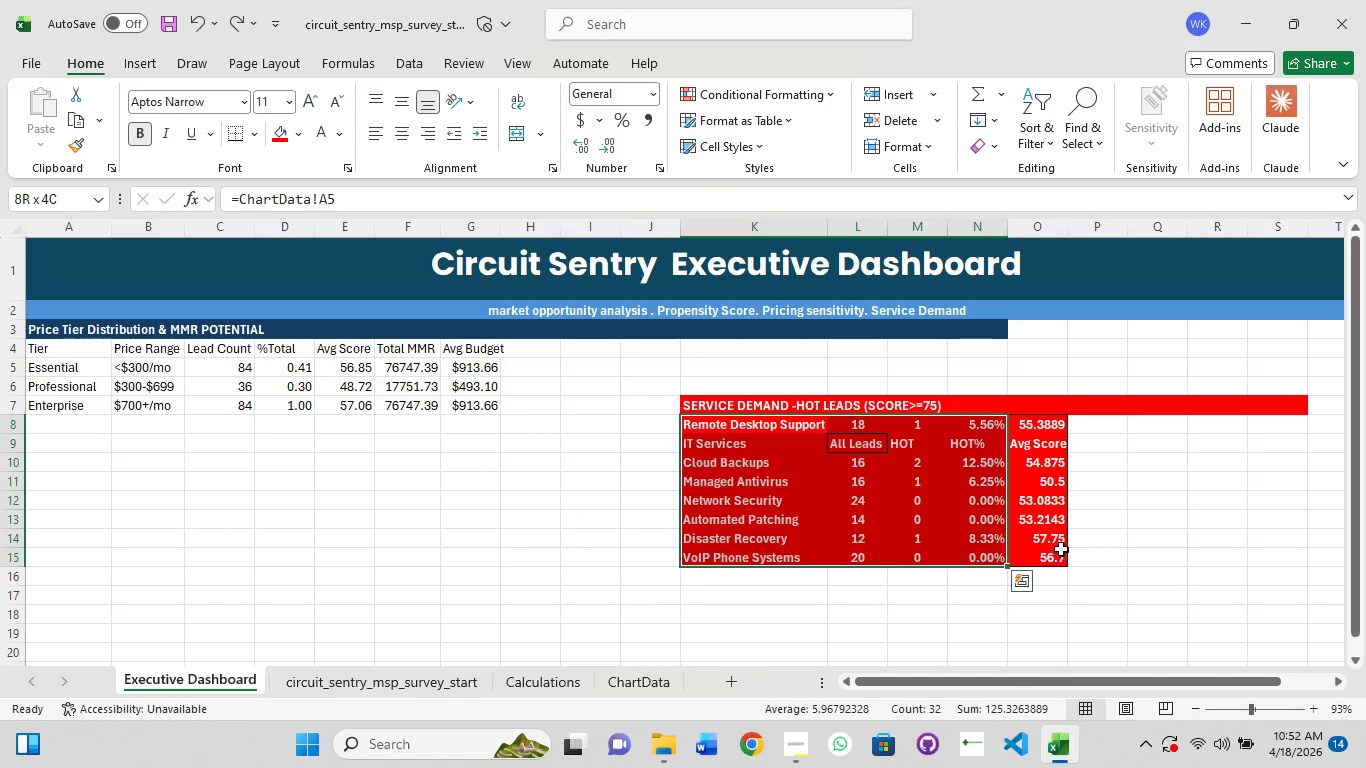 
left_click([1061, 549])
 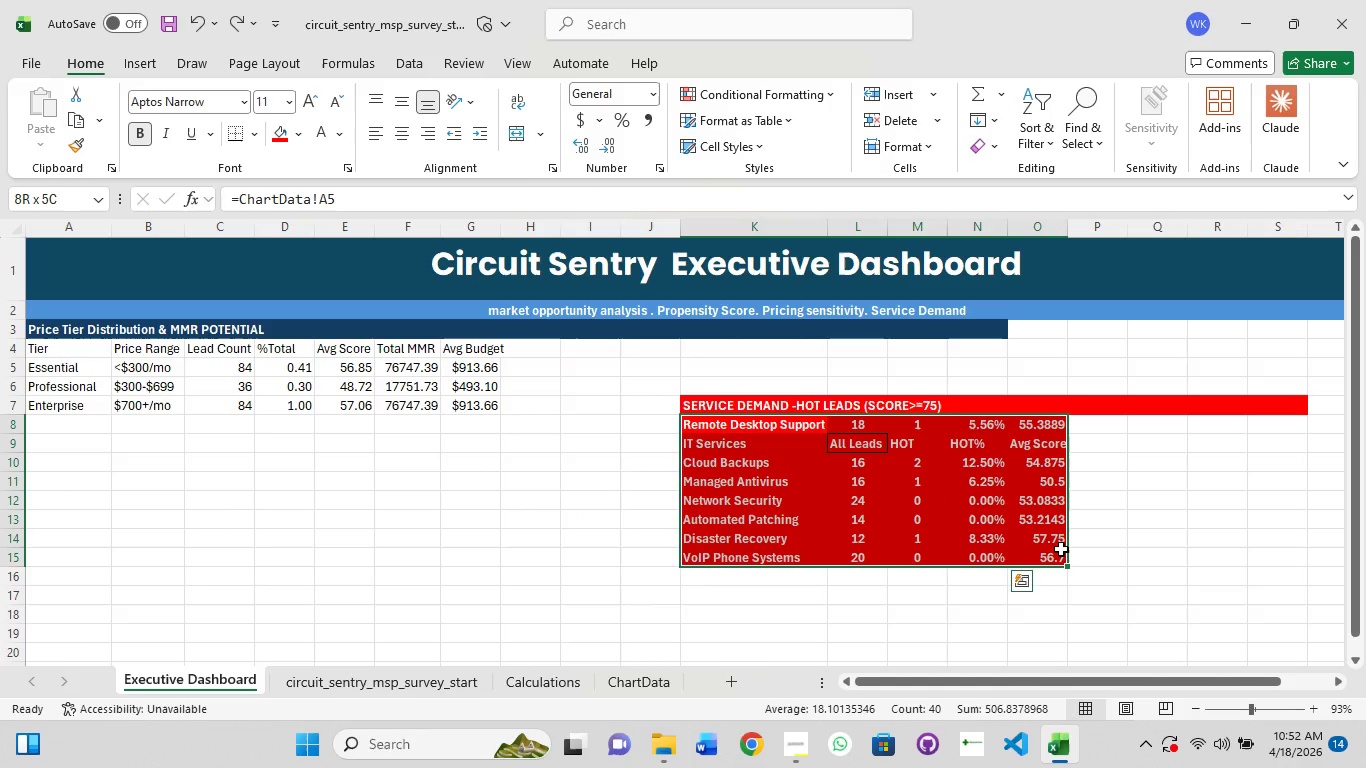 
key(Shift+ShiftLeft)
 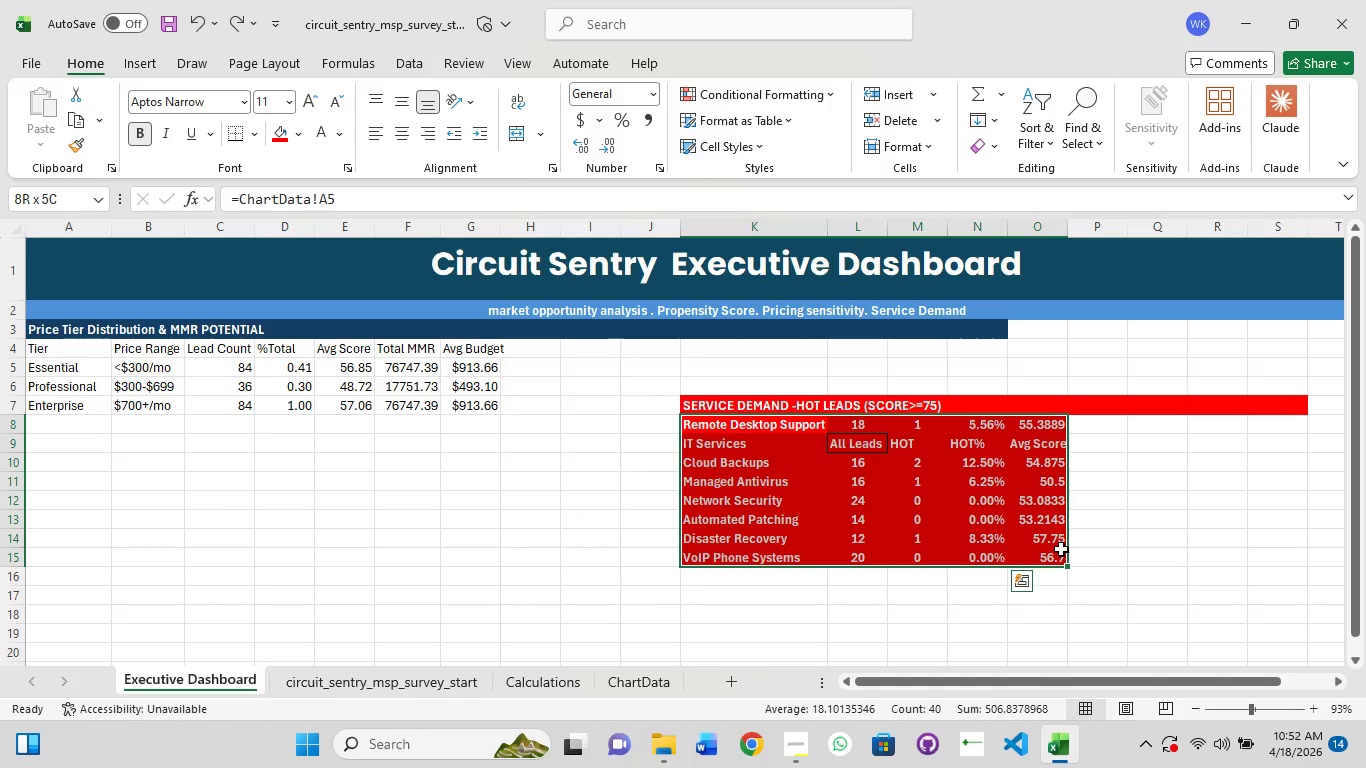 
key(Shift+ShiftLeft)
 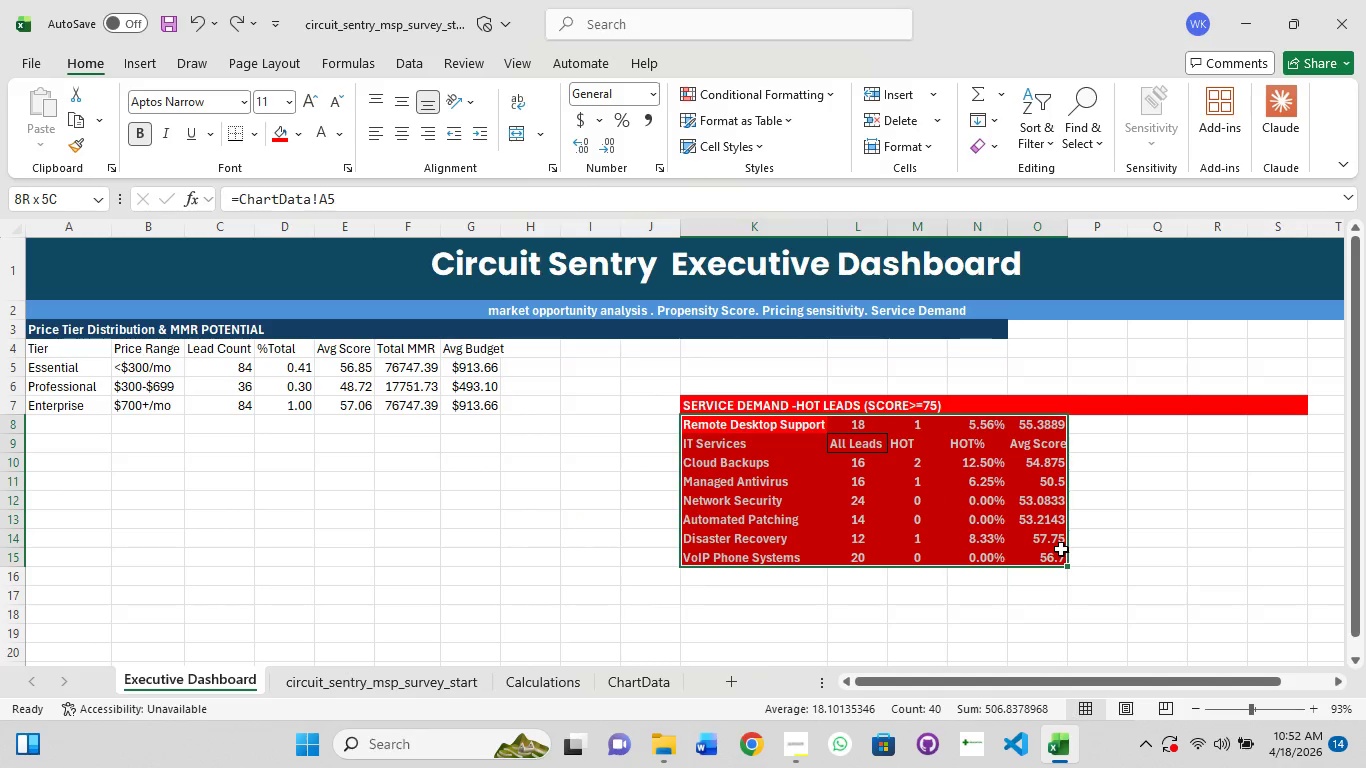 
key(Shift+ShiftLeft)
 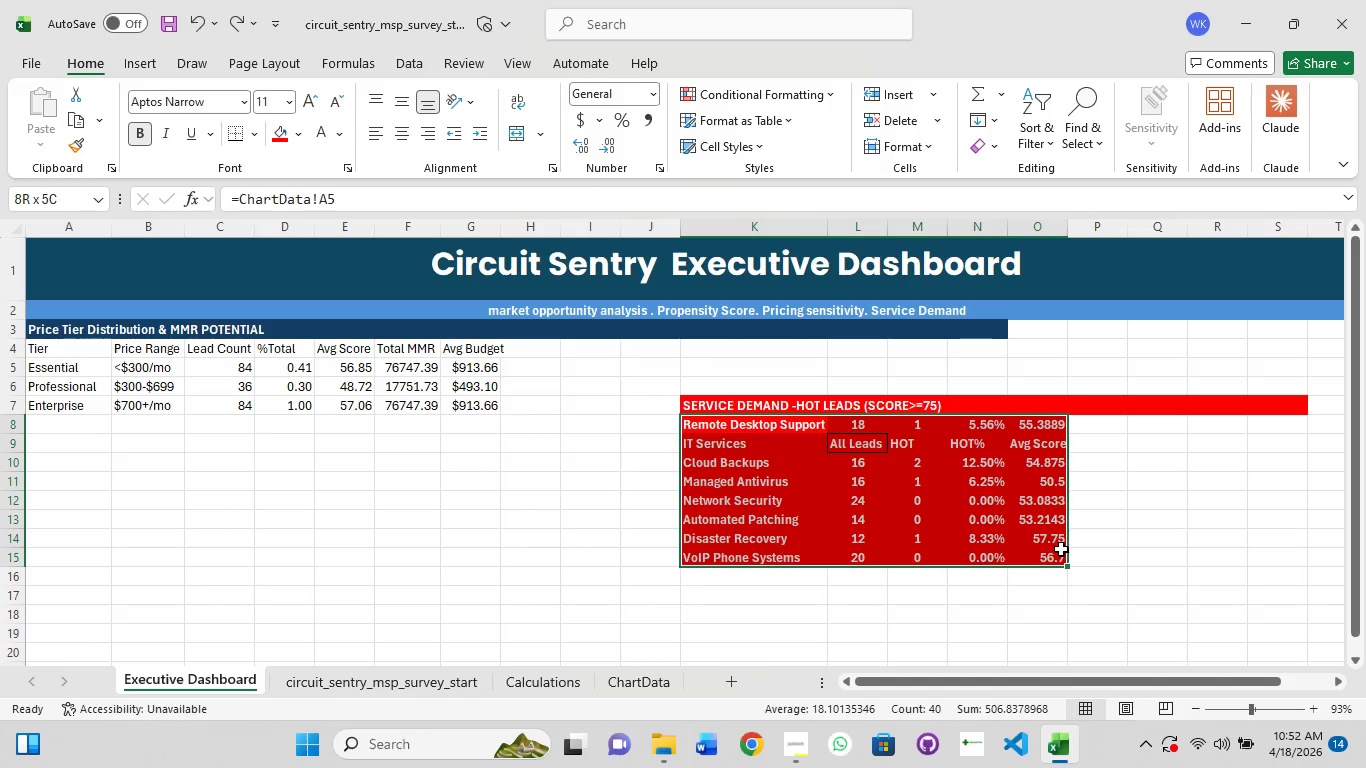 
key(Shift+ShiftLeft)
 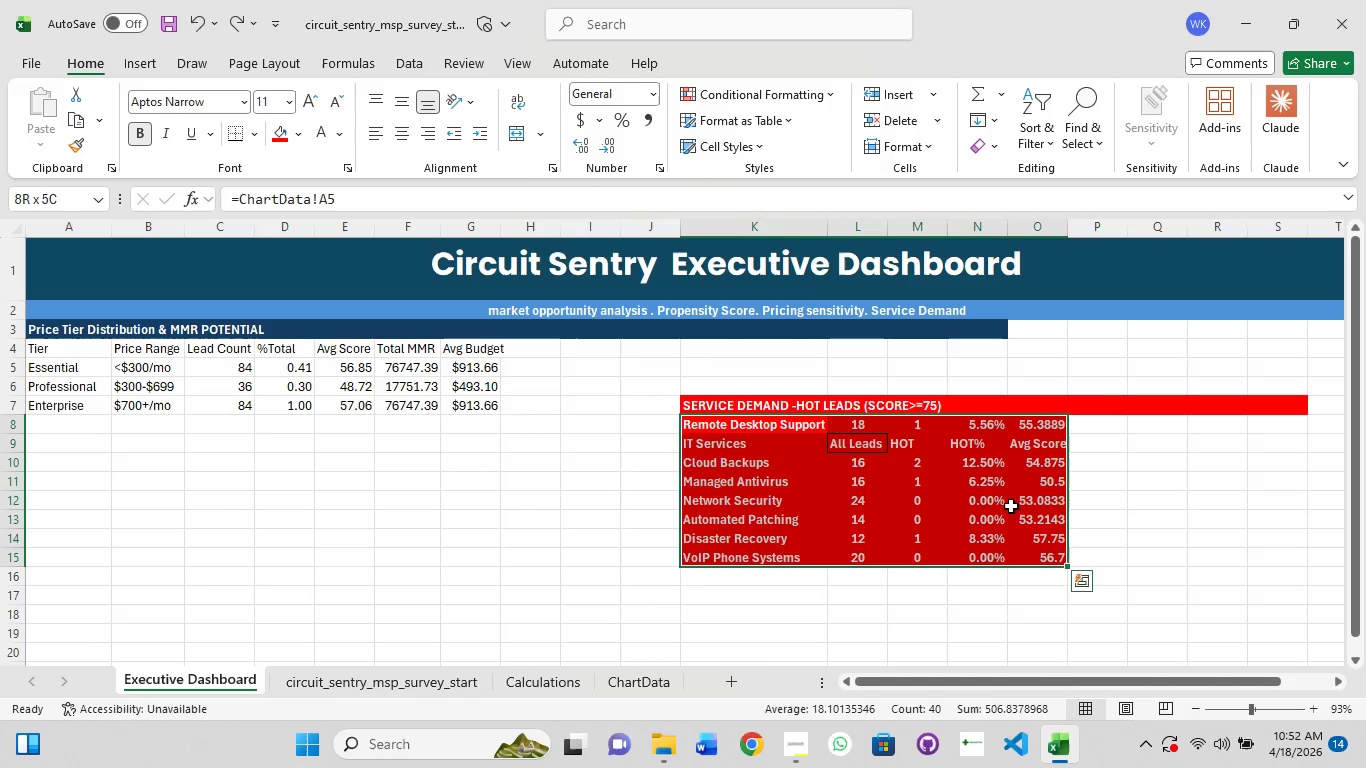 
key(Shift+ShiftLeft)
 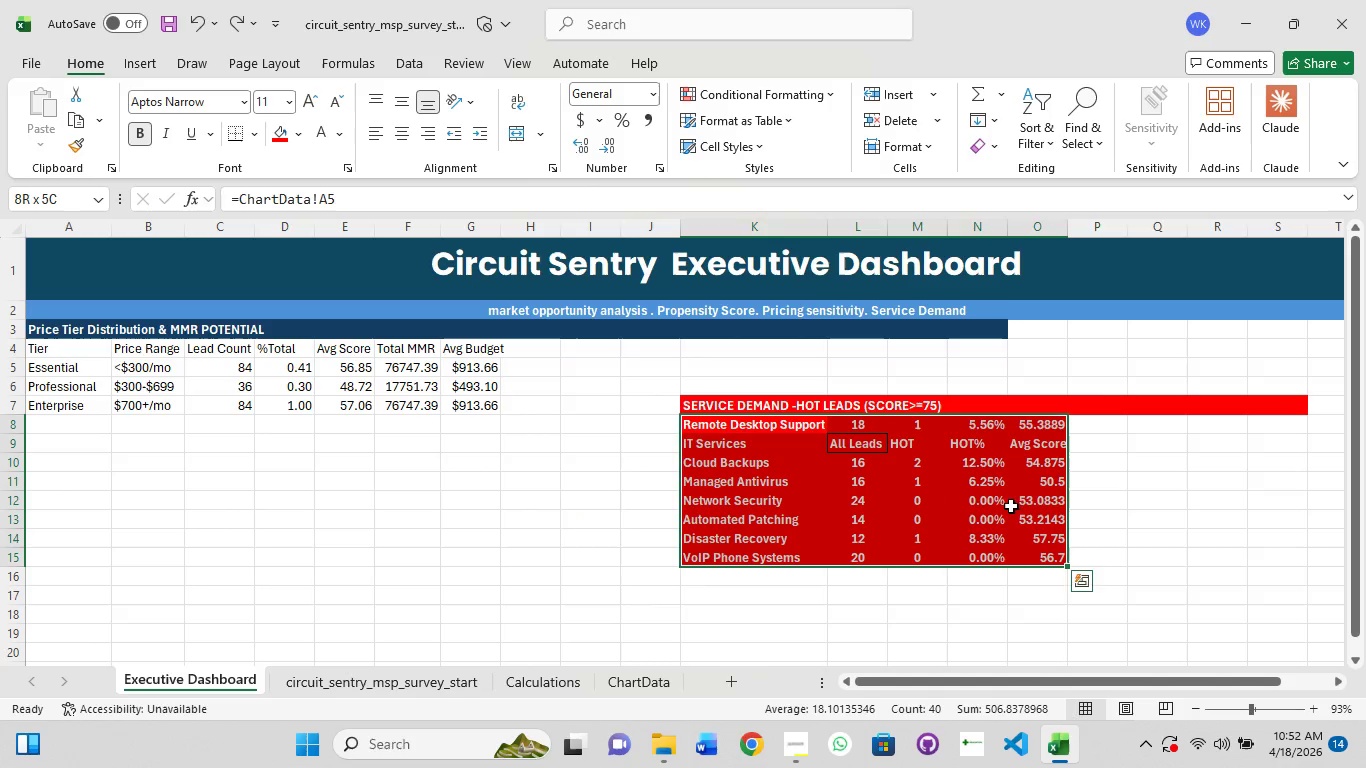 
key(Shift+ShiftLeft)
 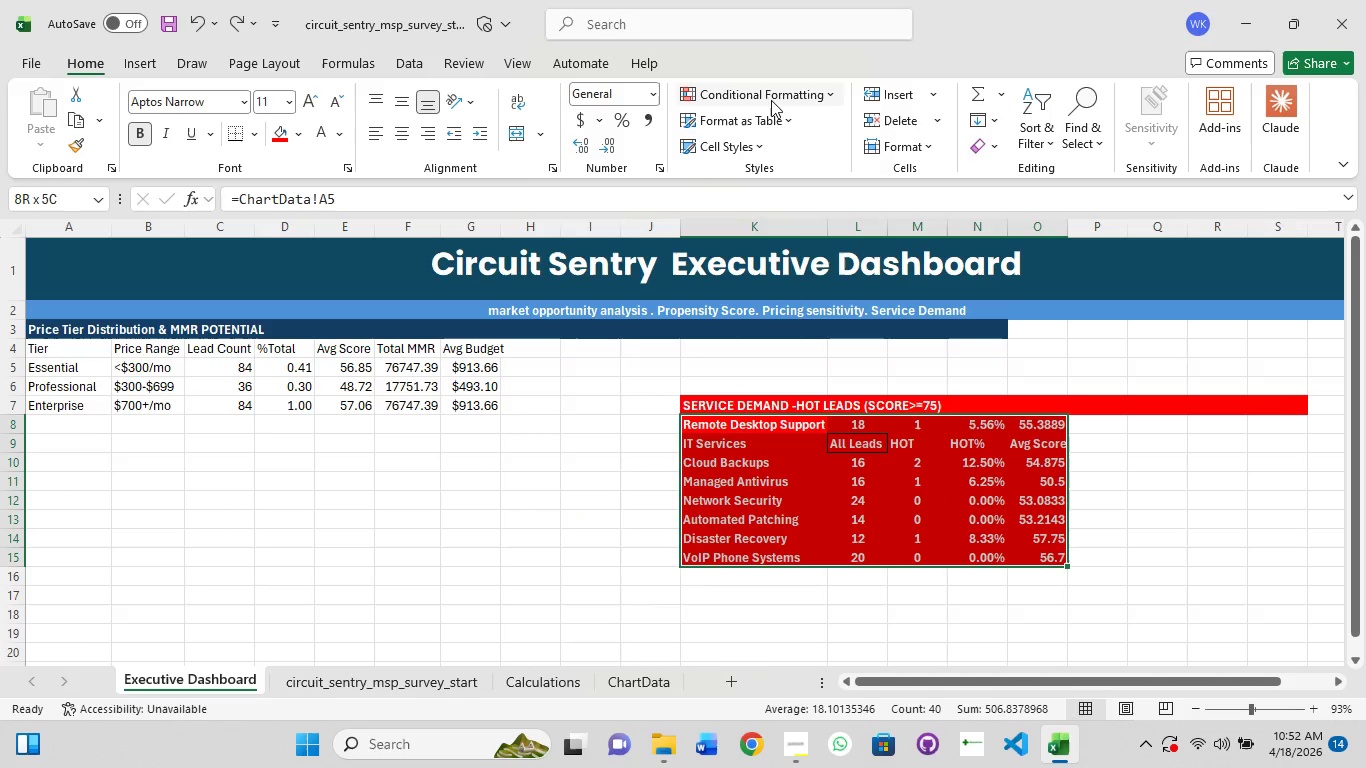 
left_click([773, 98])
 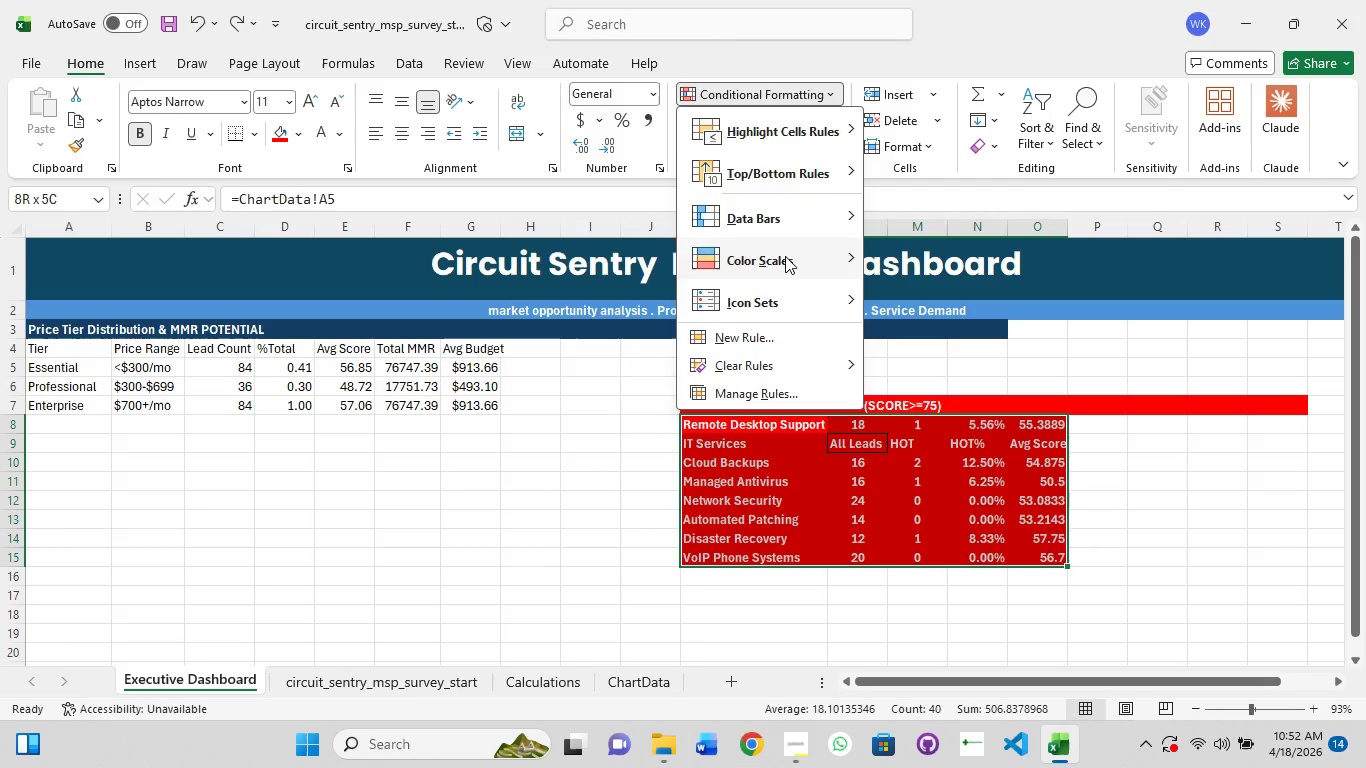 
left_click([784, 258])
 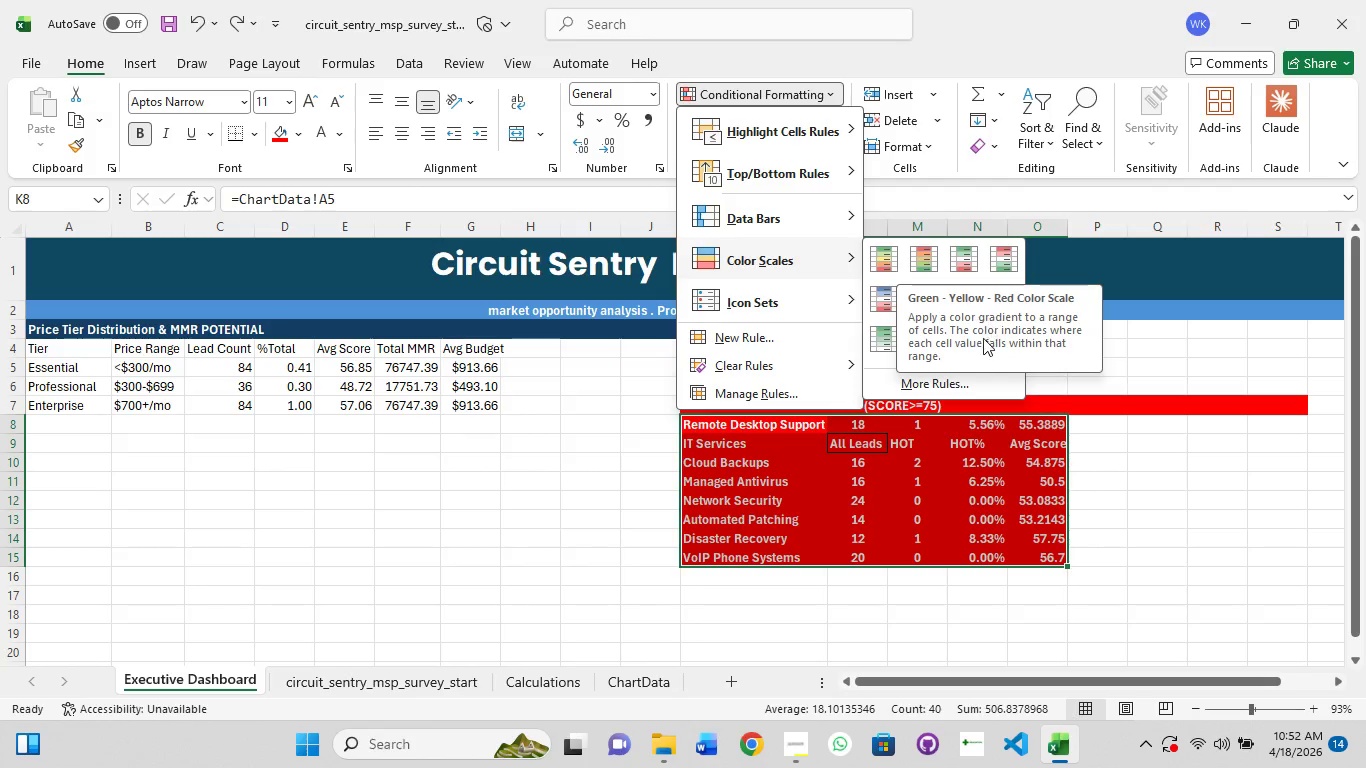 
wait(5.82)
 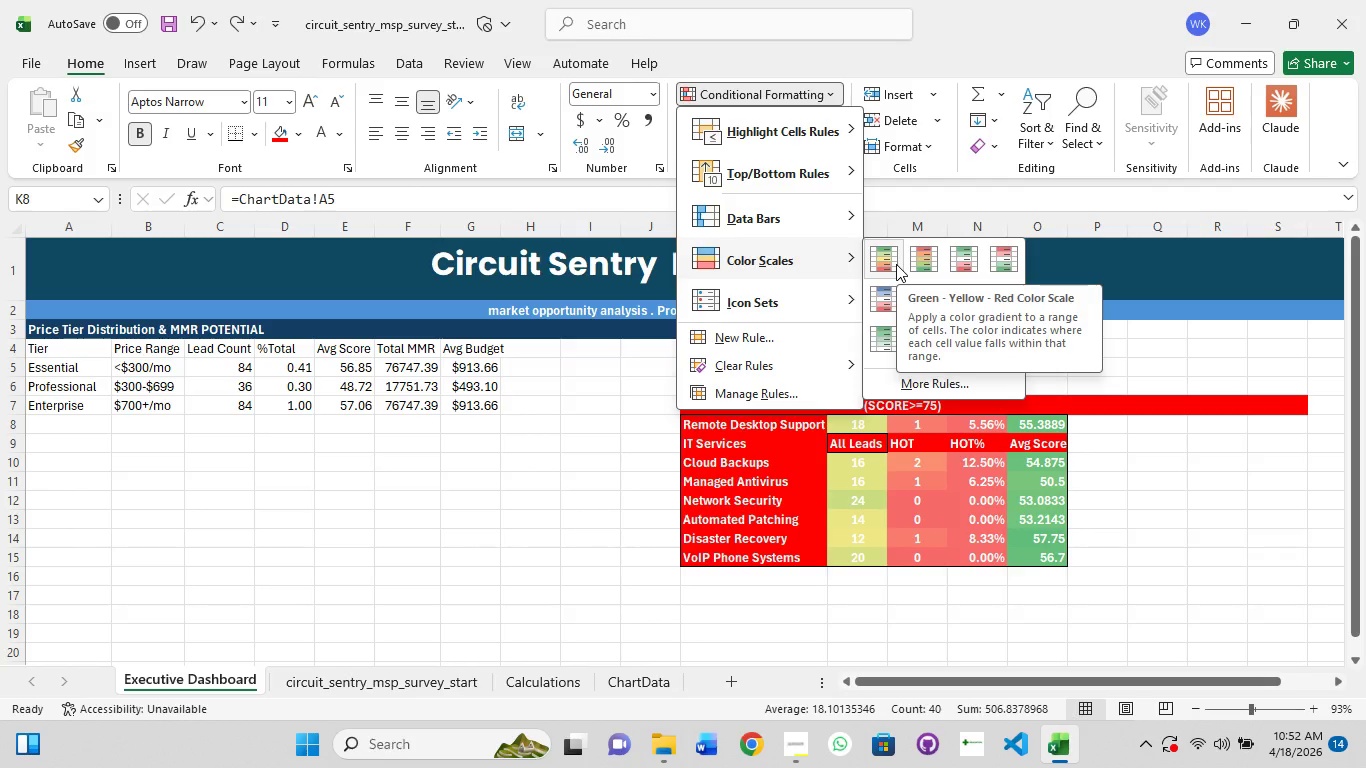 
mouse_move([875, 325])
 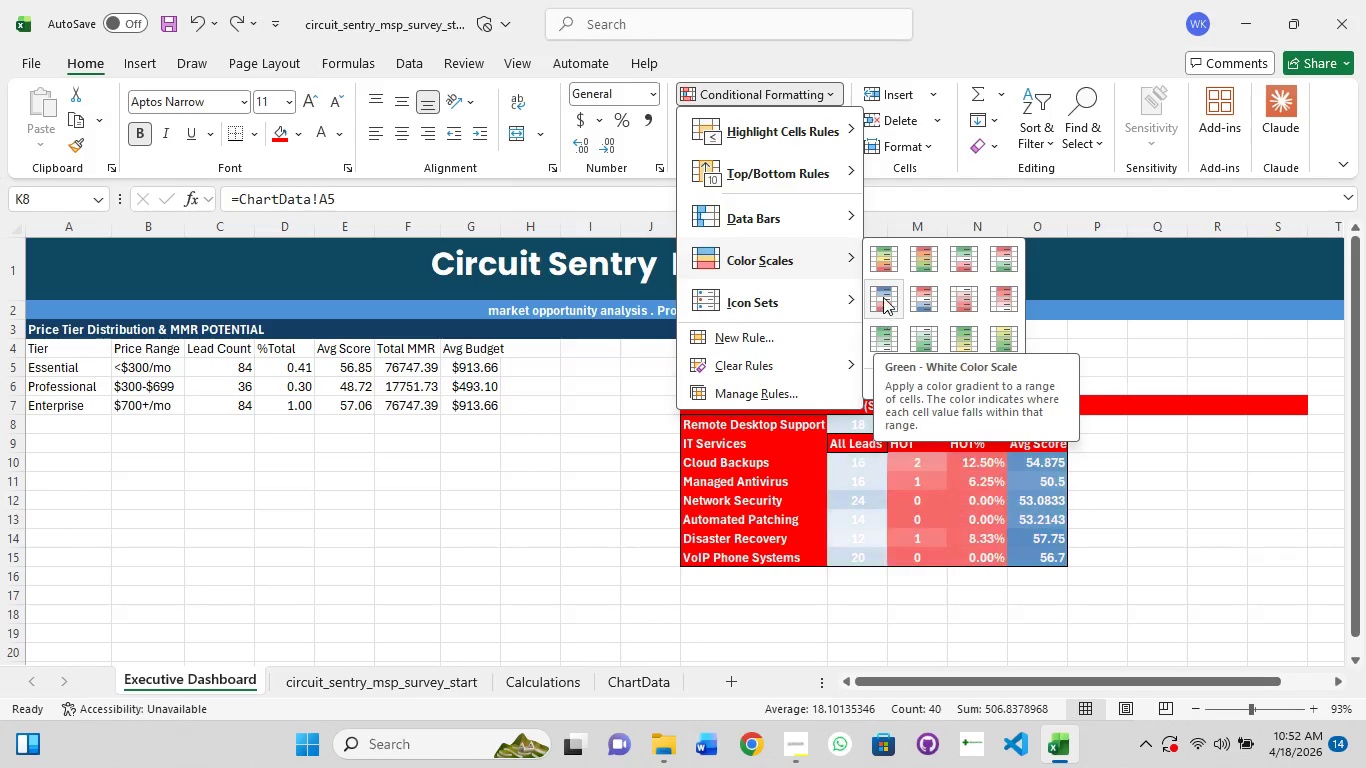 
mouse_move([883, 281])
 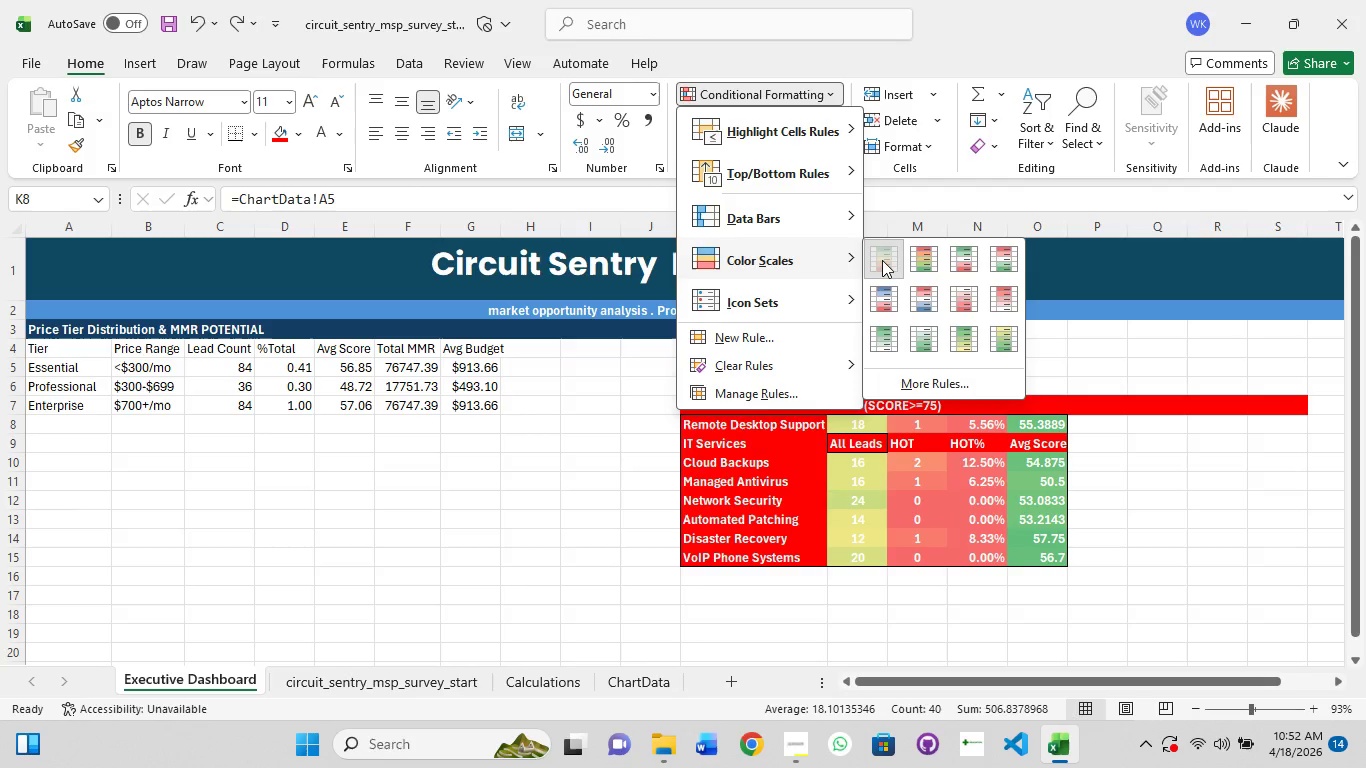 
left_click([882, 260])
 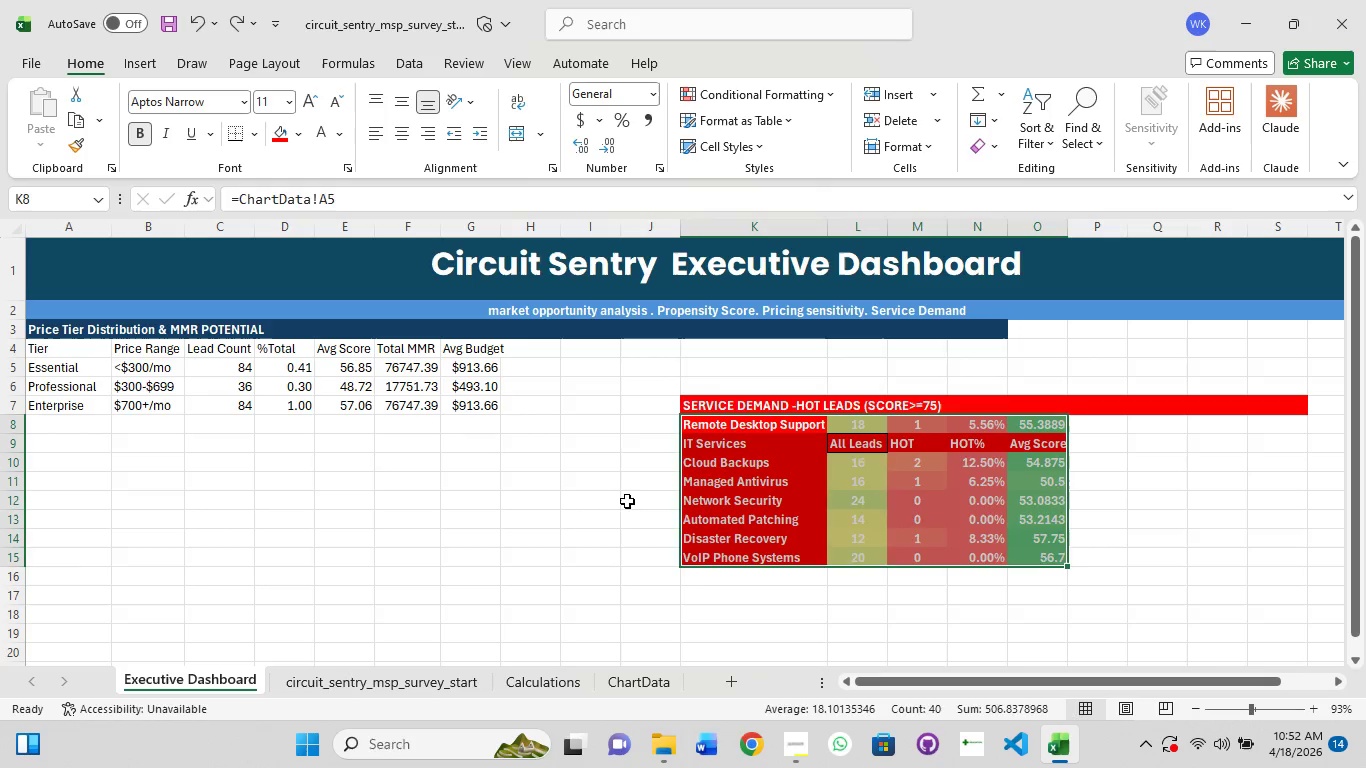 
left_click([623, 508])
 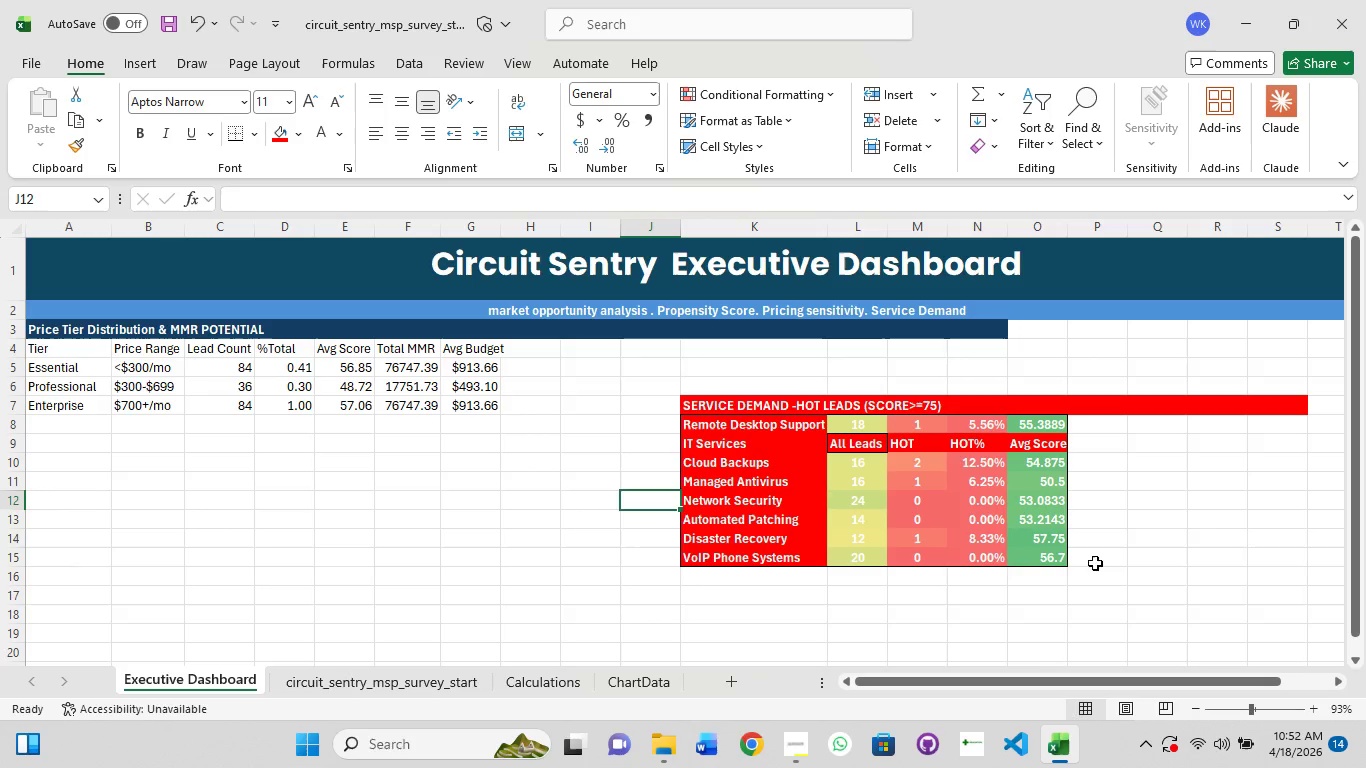 
left_click([1245, 541])
 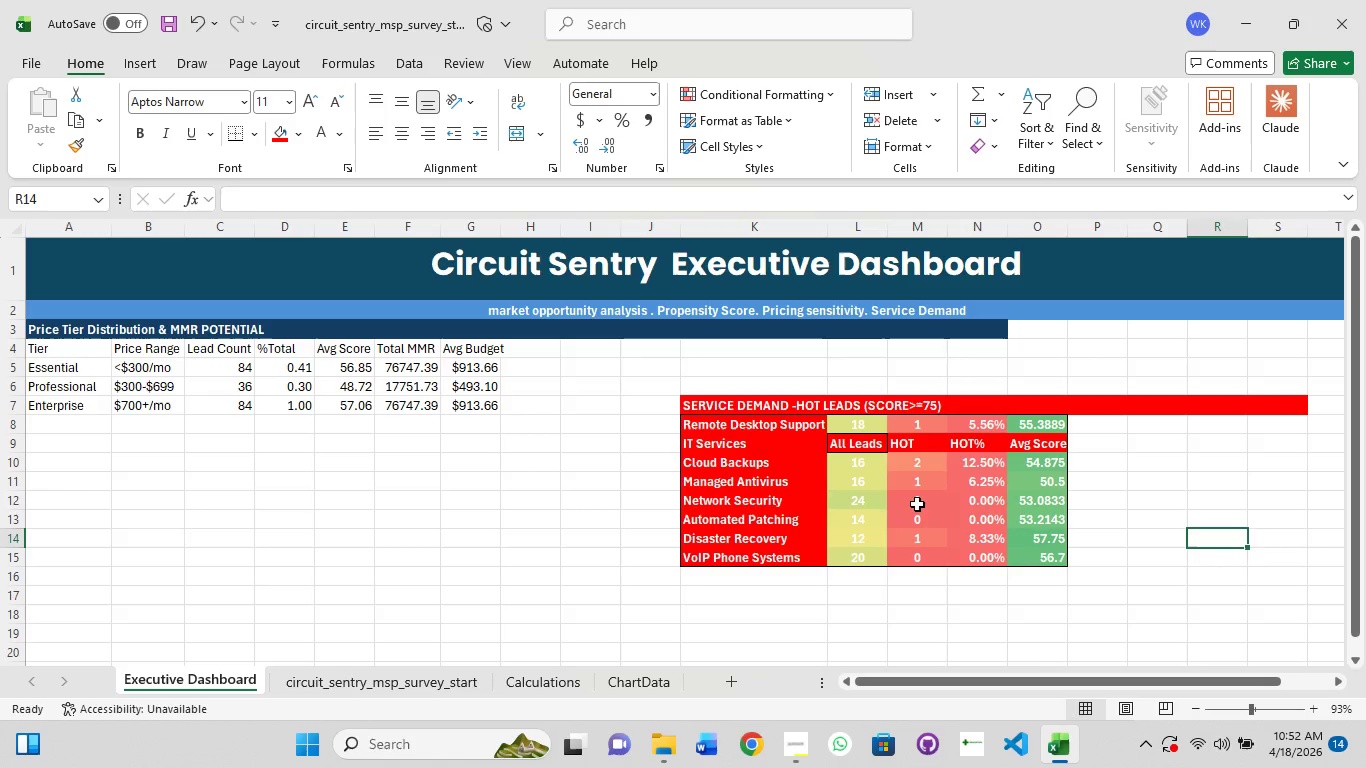 
key(Control+Z)
 